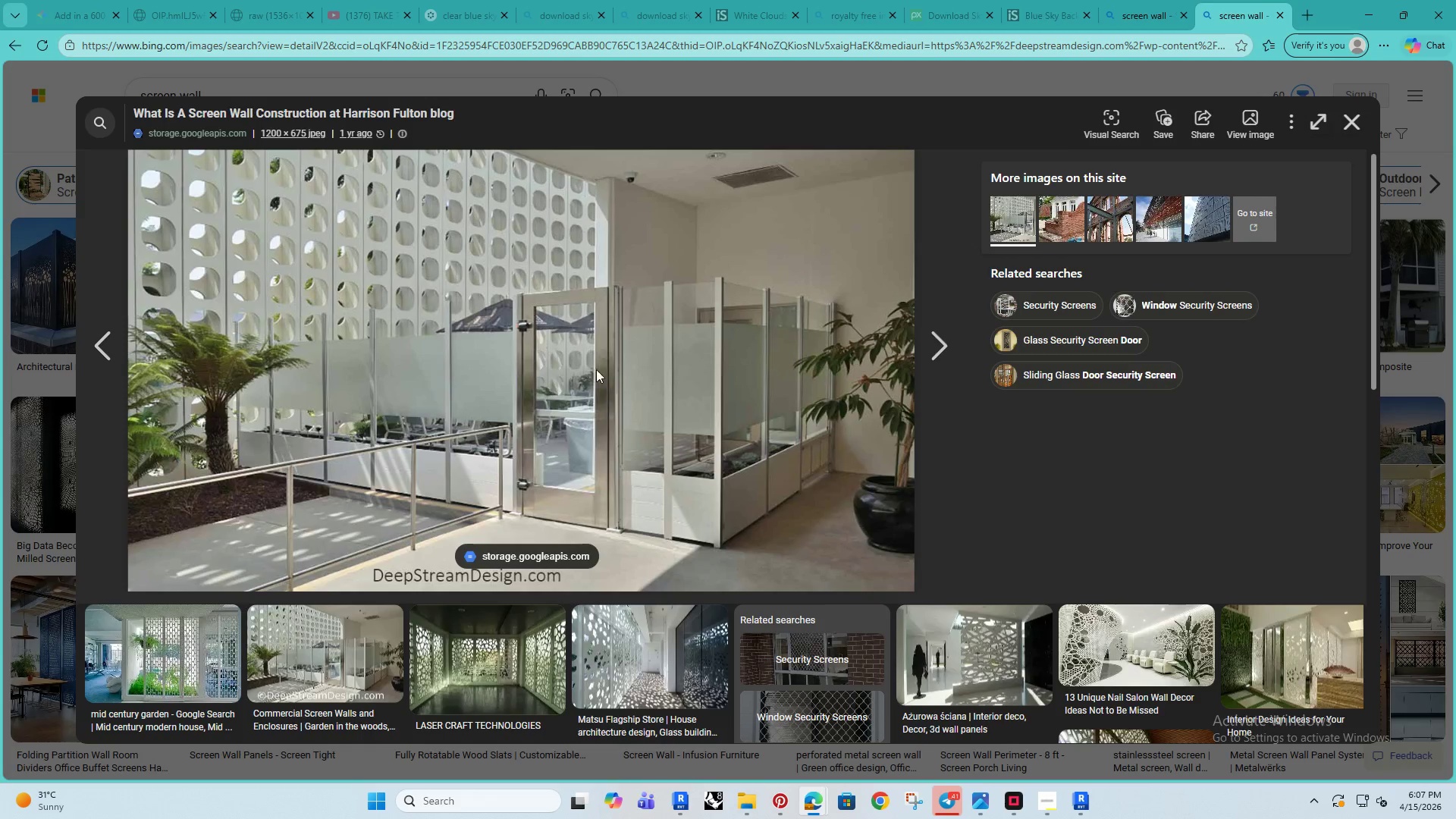 
left_click([1122, 65])
 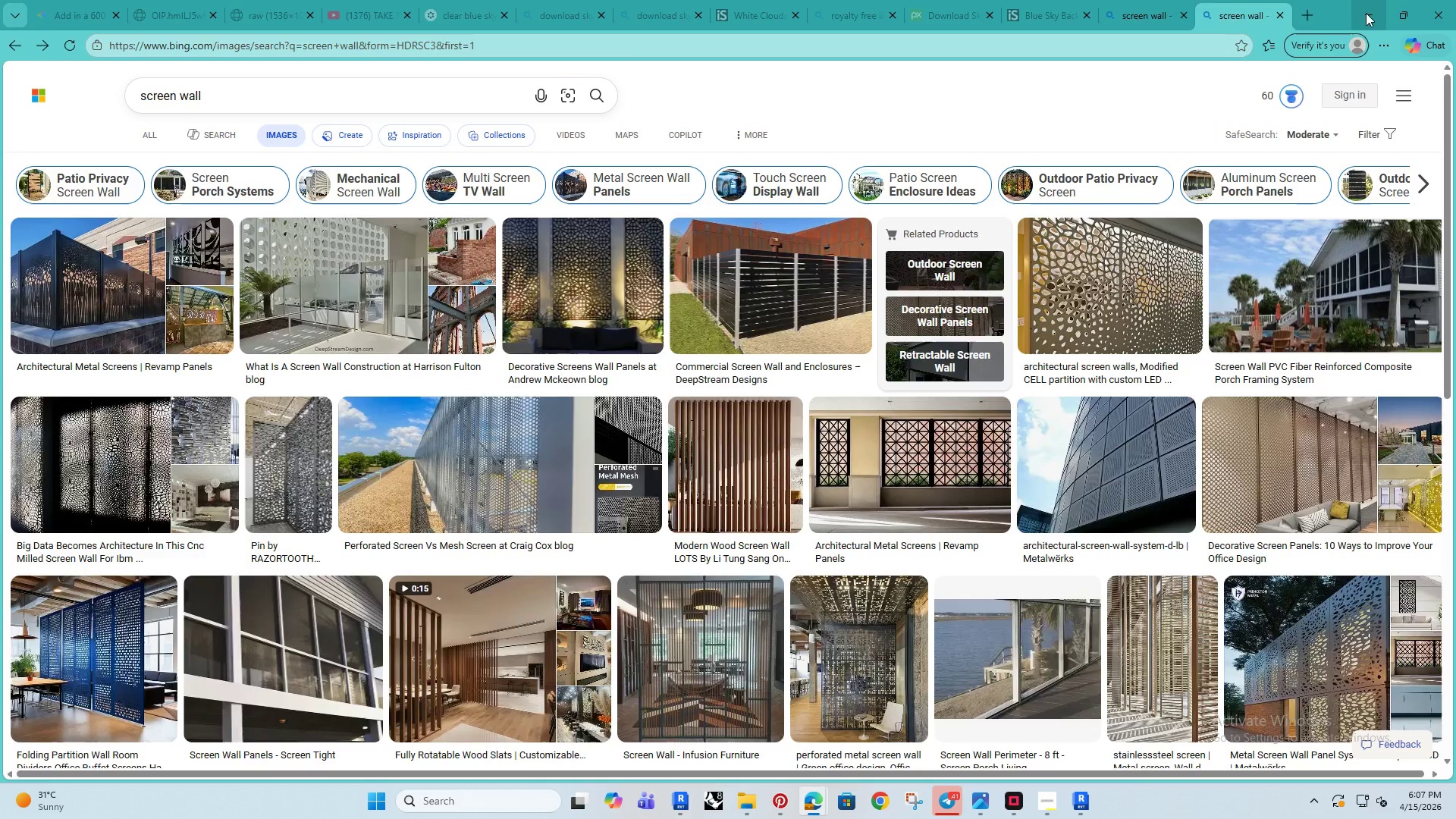 
left_click([1366, 13])
 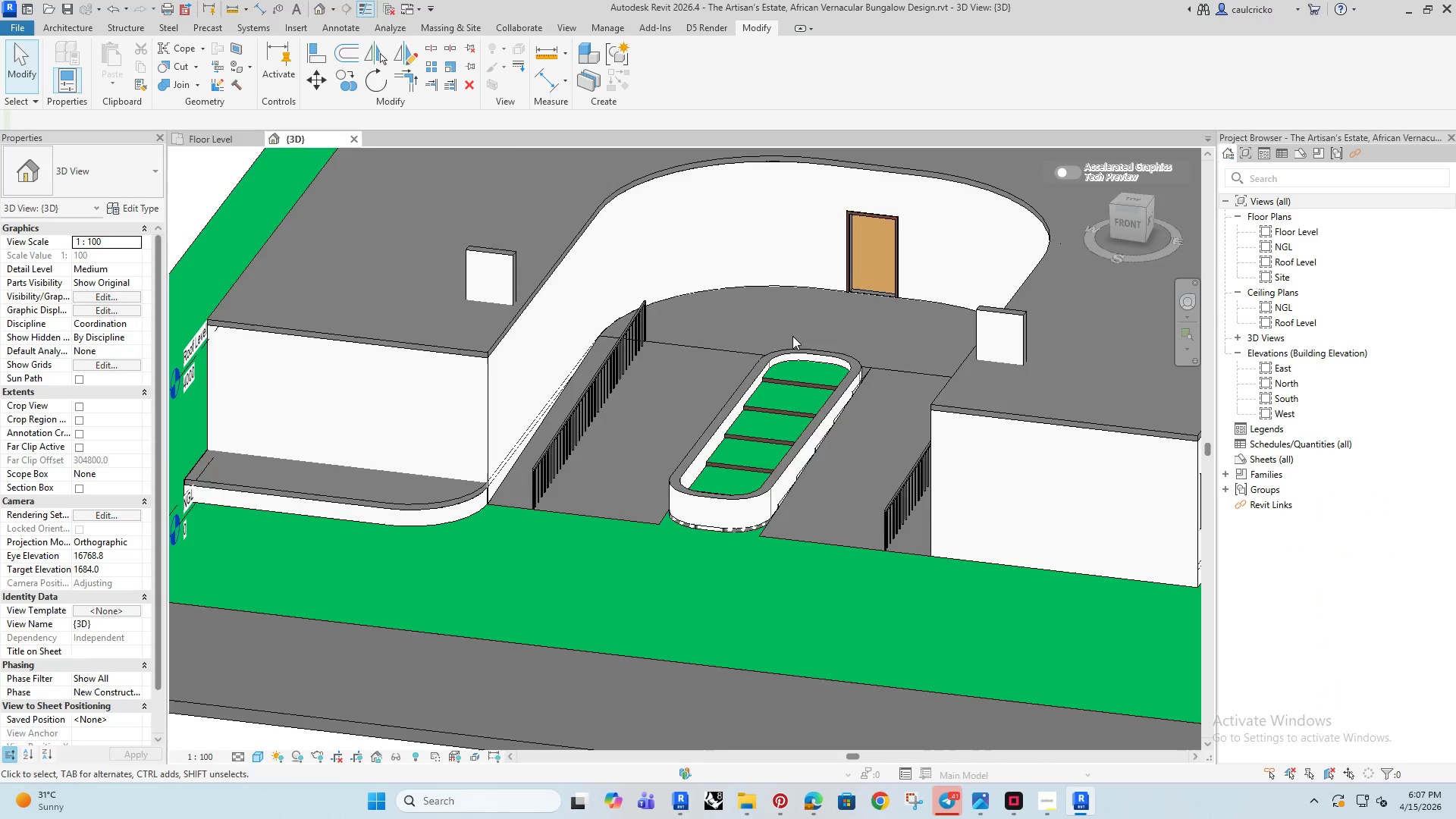 
hold_key(key=ShiftRight, duration=0.31)
 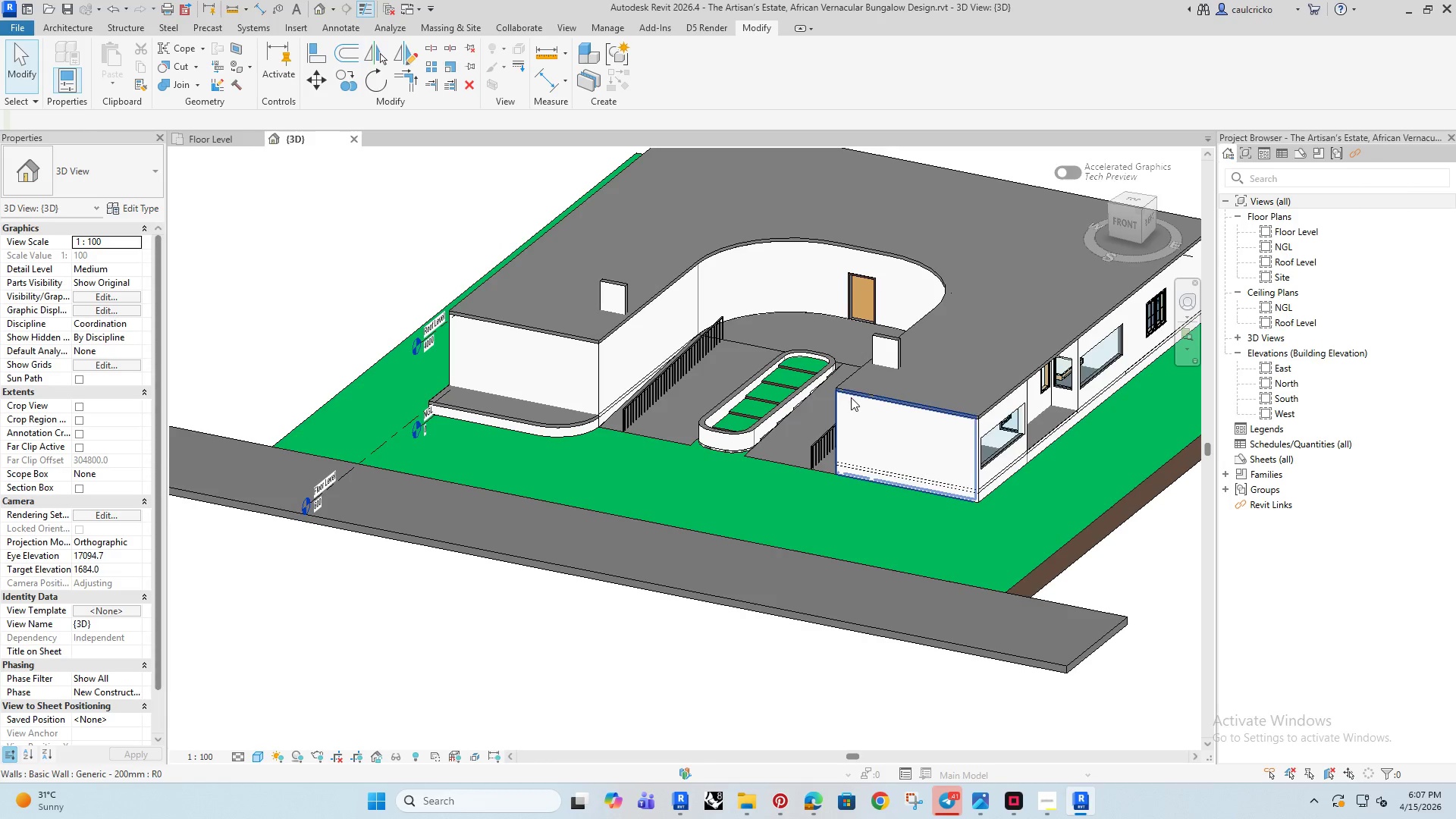 
scroll: coordinate [783, 352], scroll_direction: down, amount: 4.0
 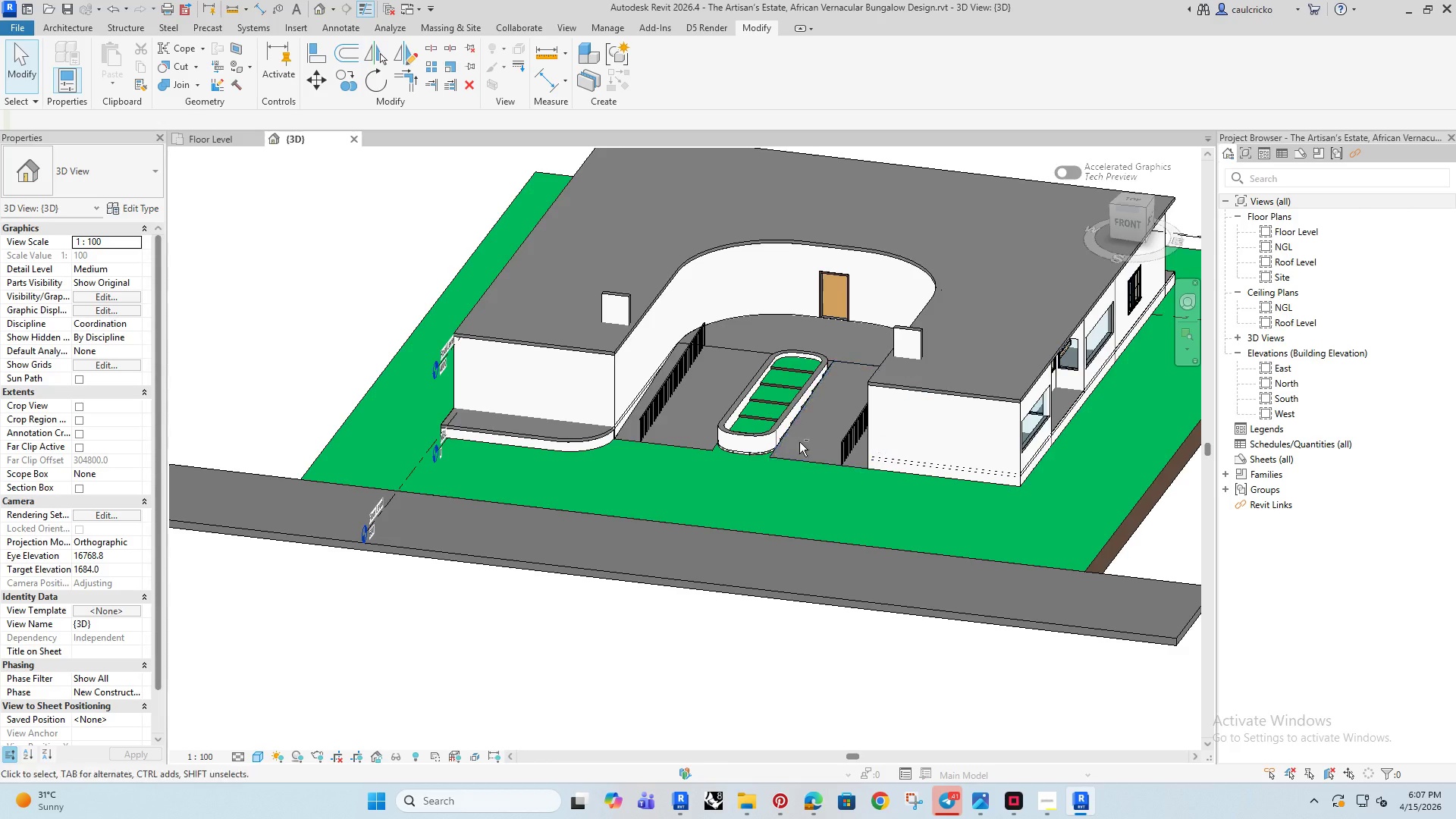 
left_click([851, 397])
 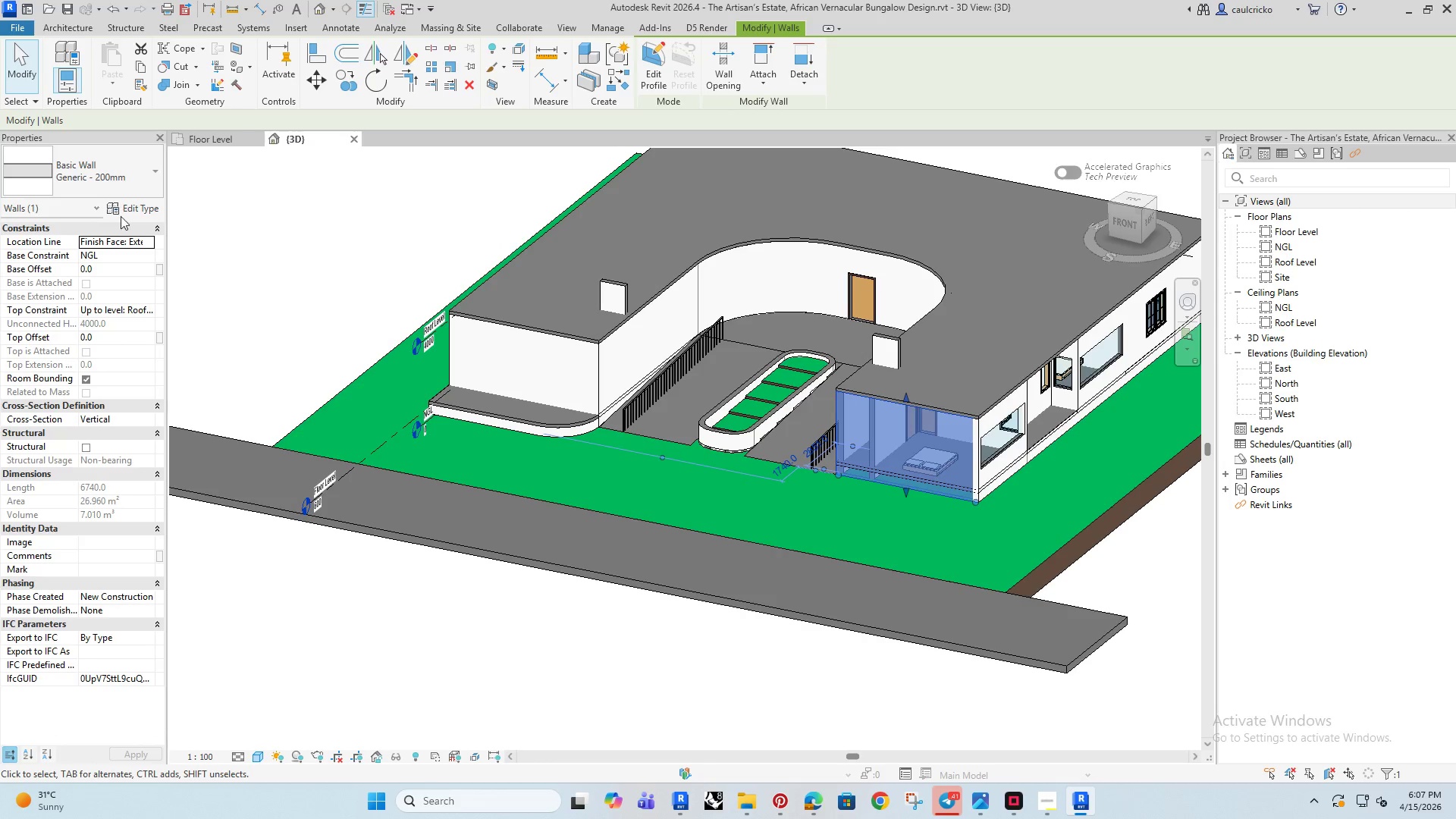 
left_click([135, 209])
 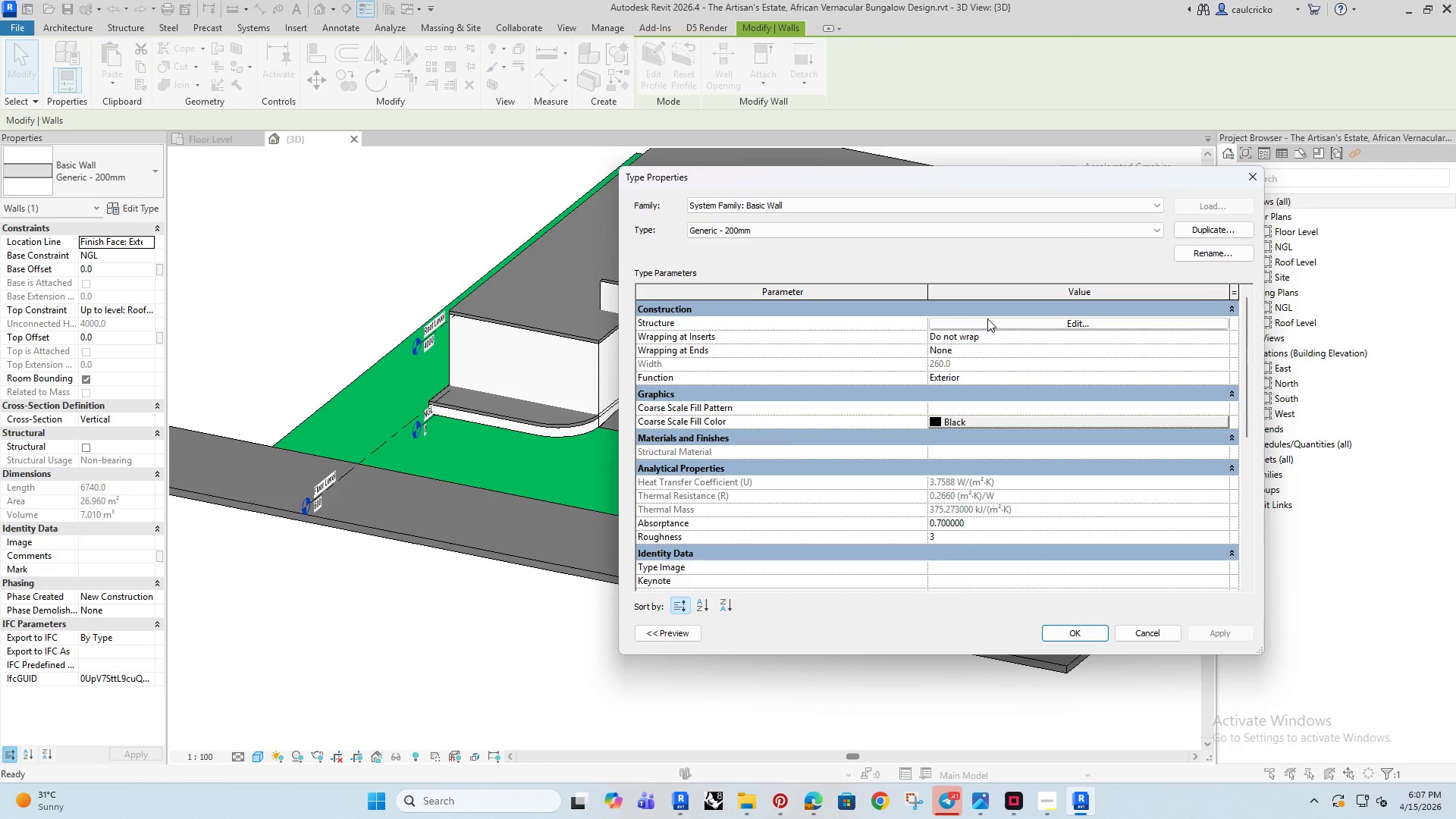 
left_click([994, 324])
 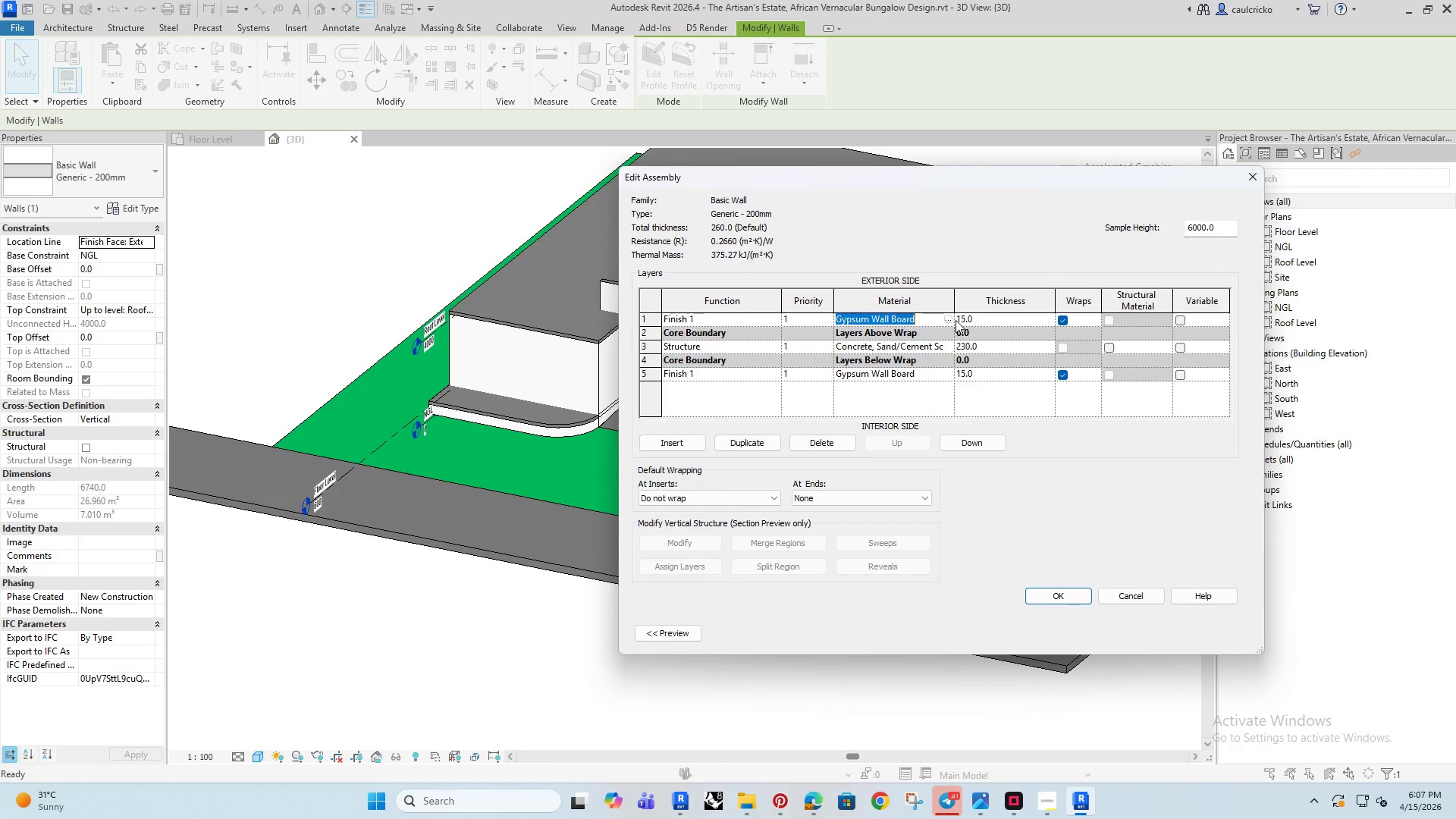 
left_click([947, 320])
 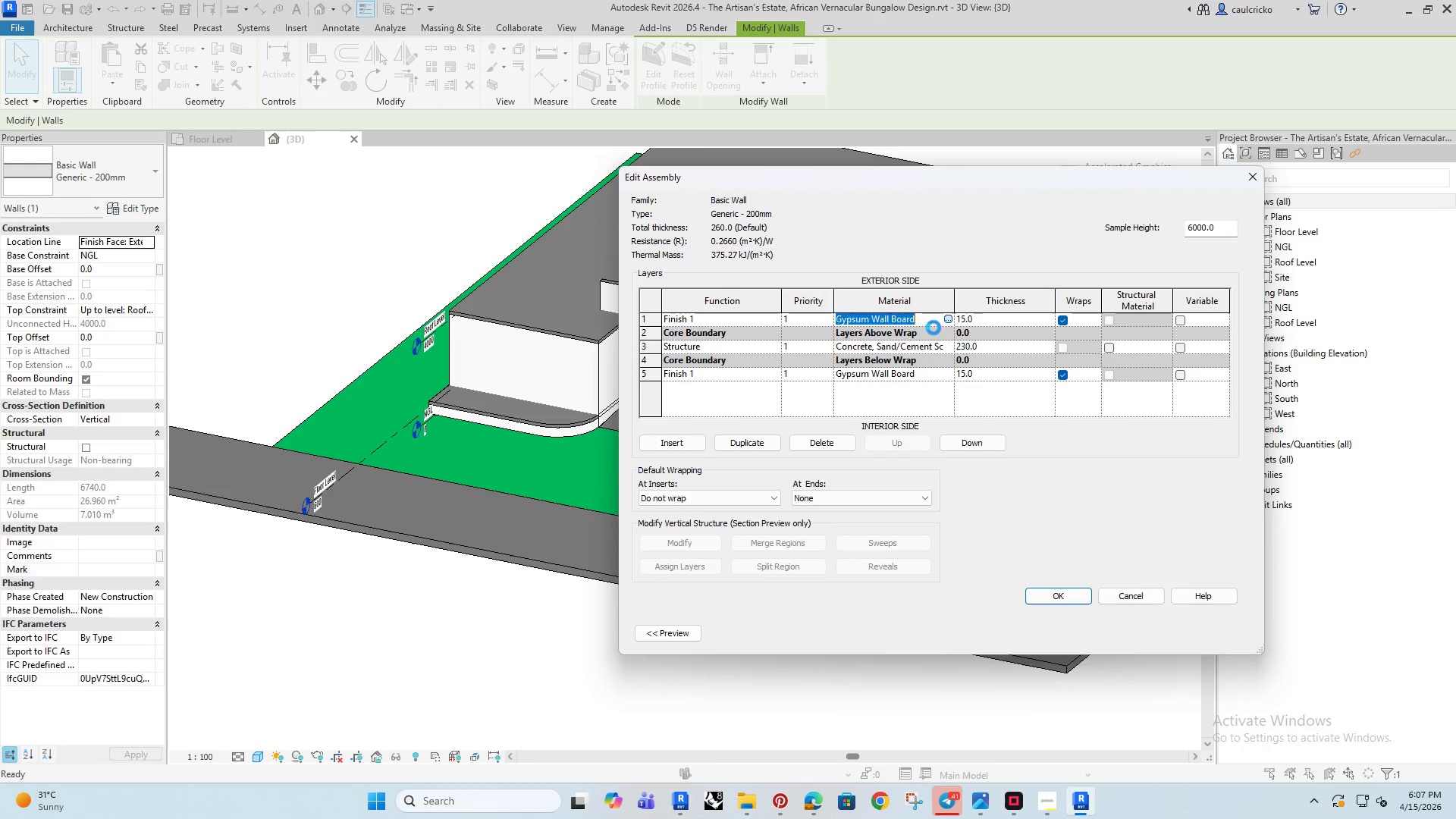 
mouse_move([944, 315])
 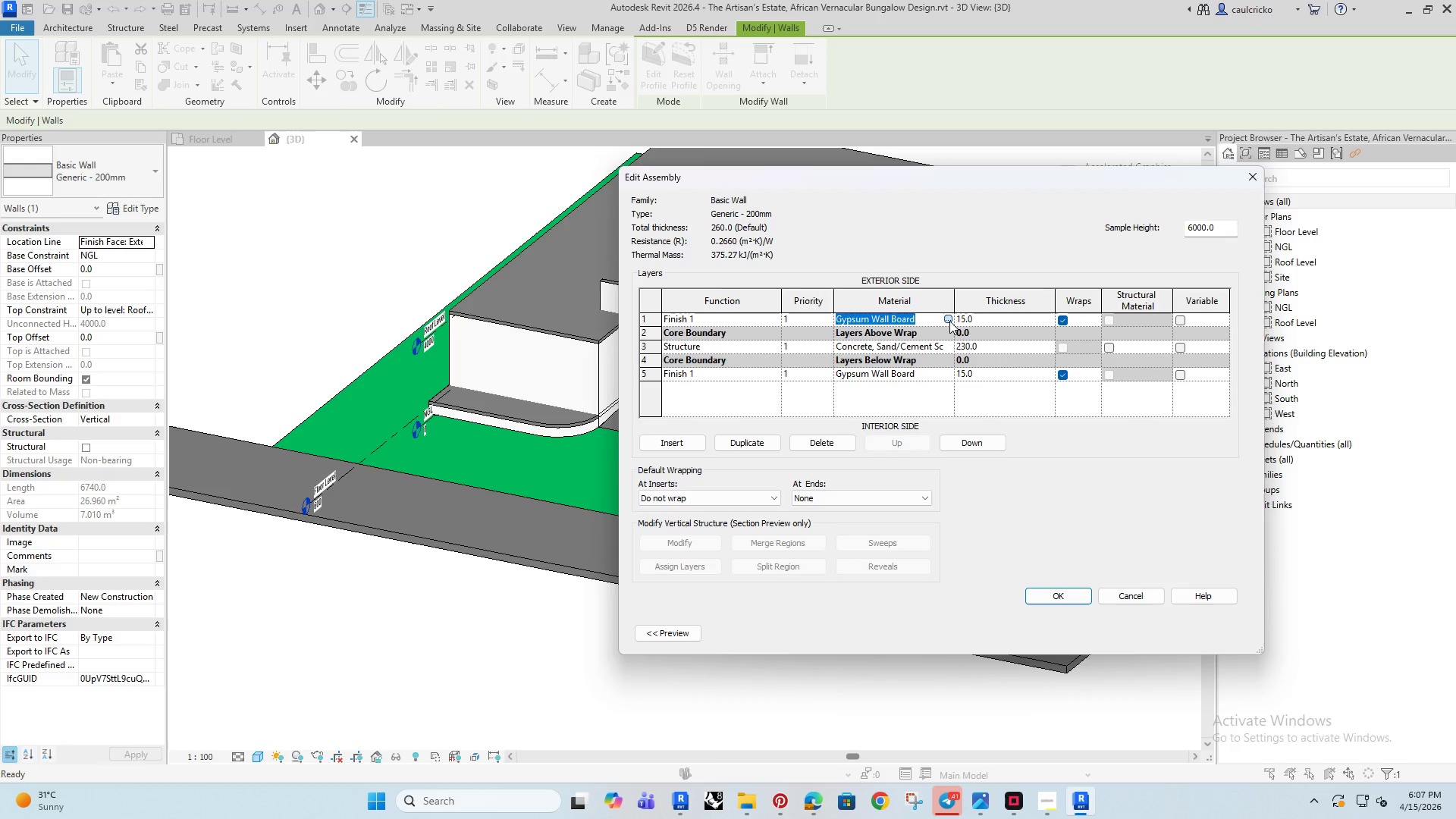 
left_click([949, 321])
 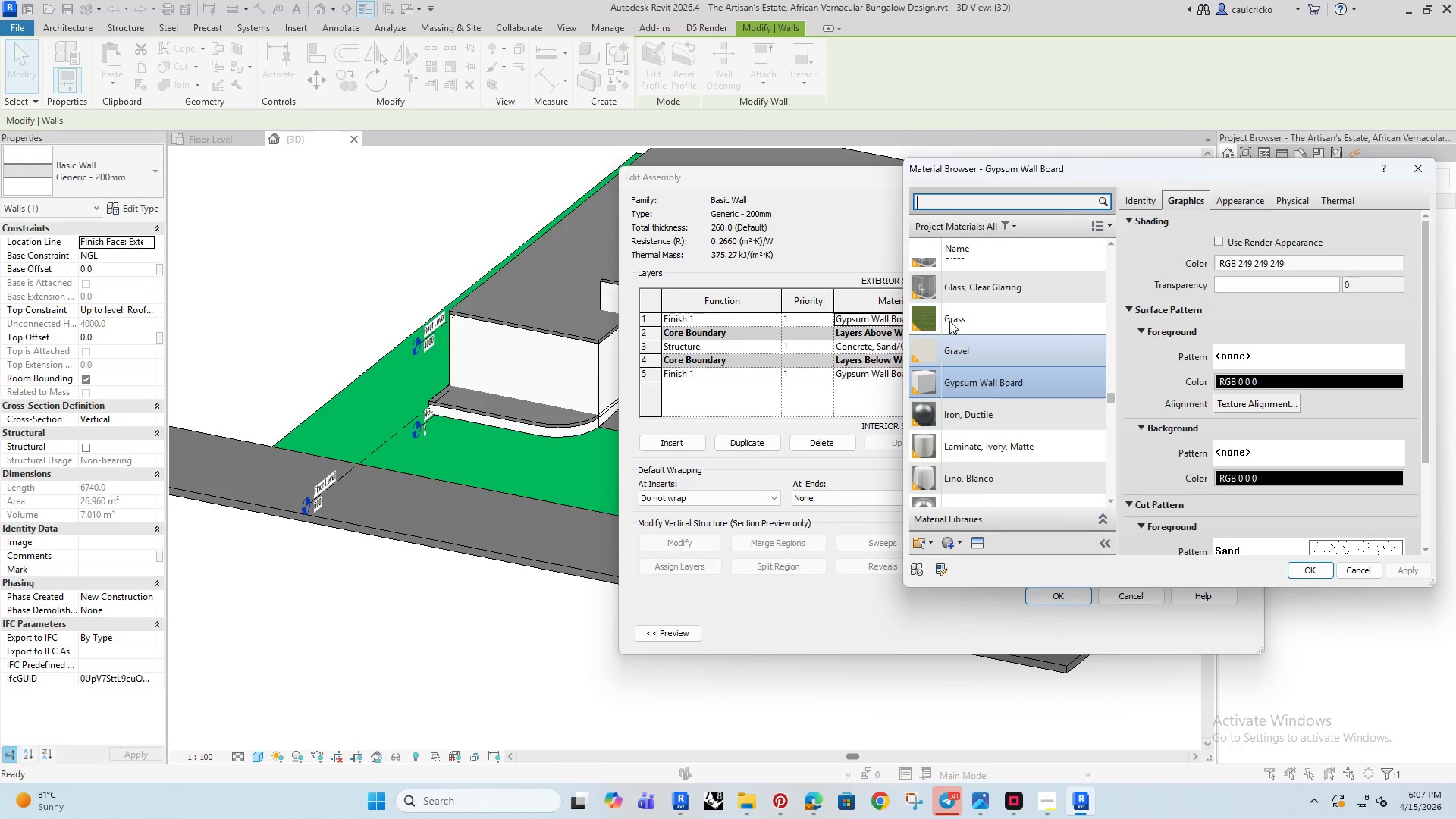 
left_click([968, 205])
 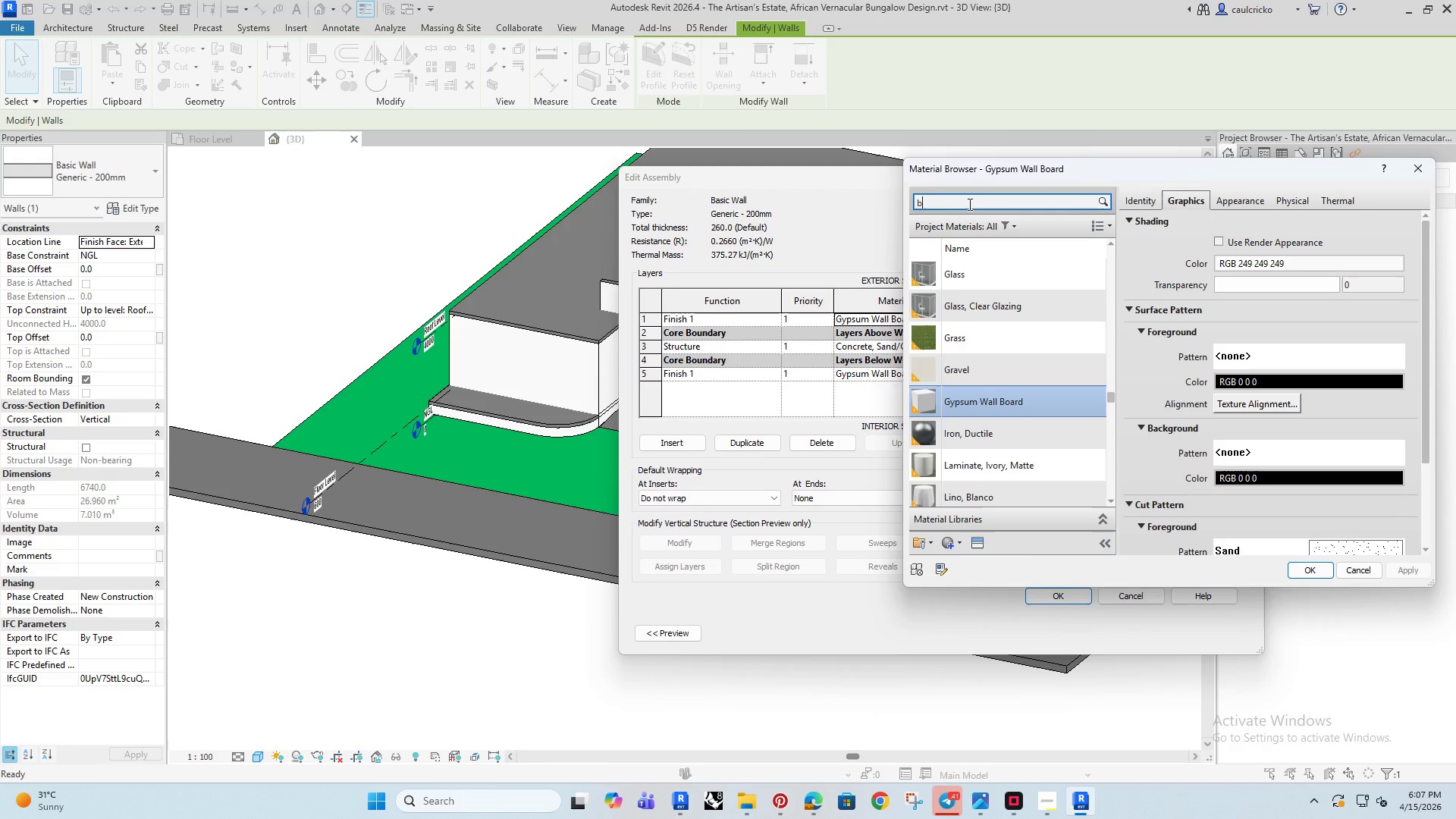 
type(brick)
 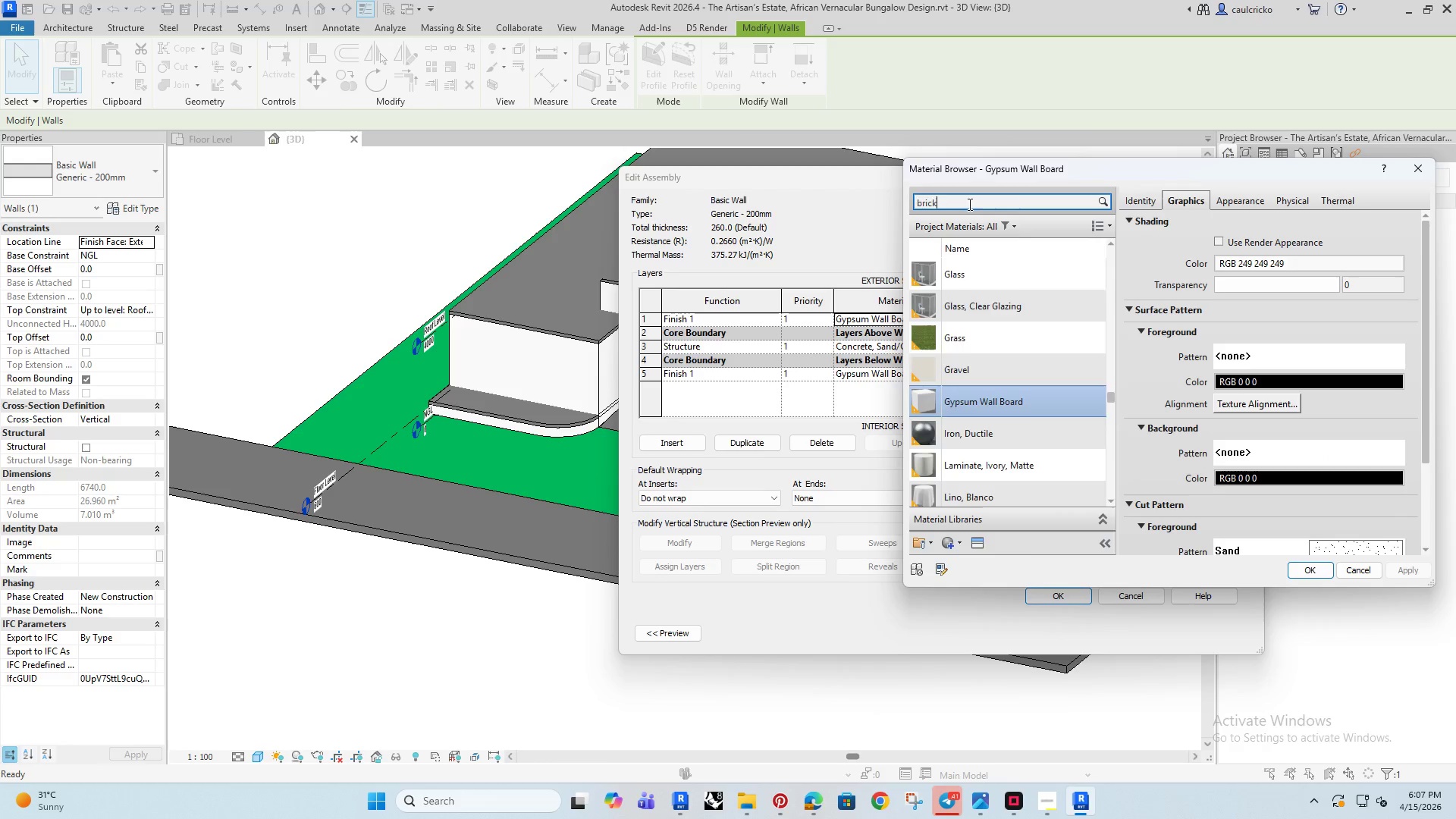 
key(Enter)
 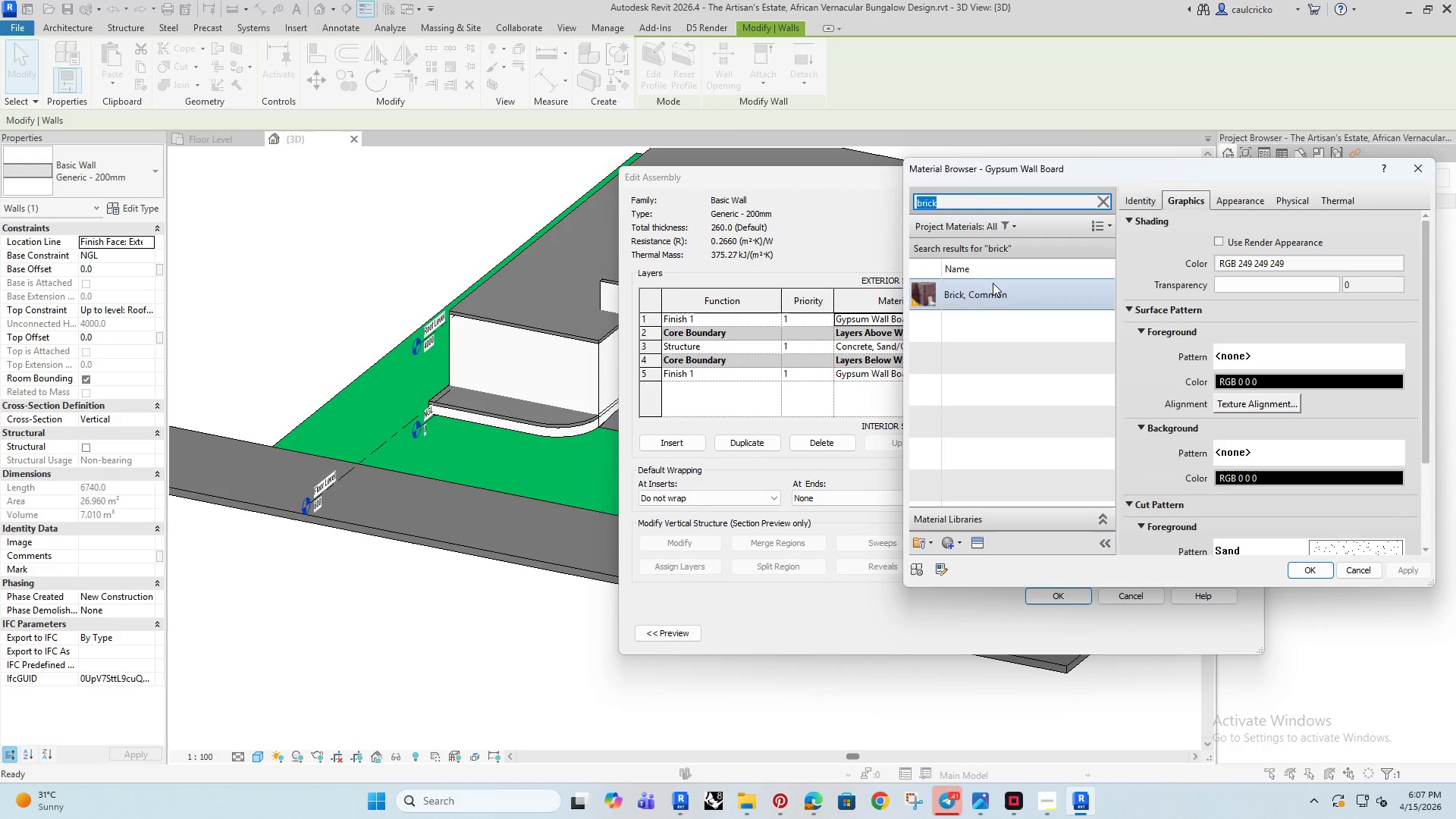 
left_click([1008, 297])
 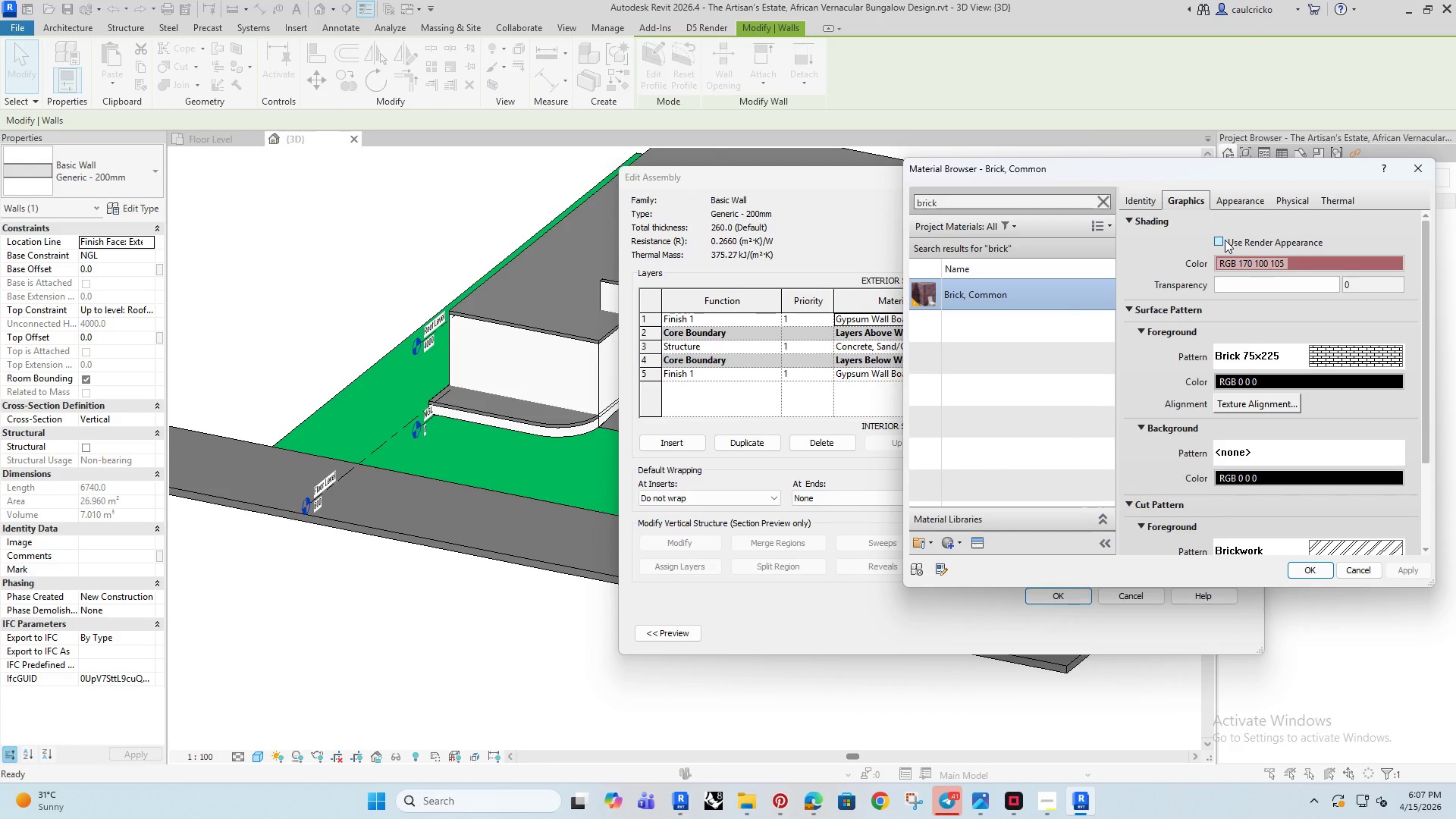 
left_click([1225, 240])
 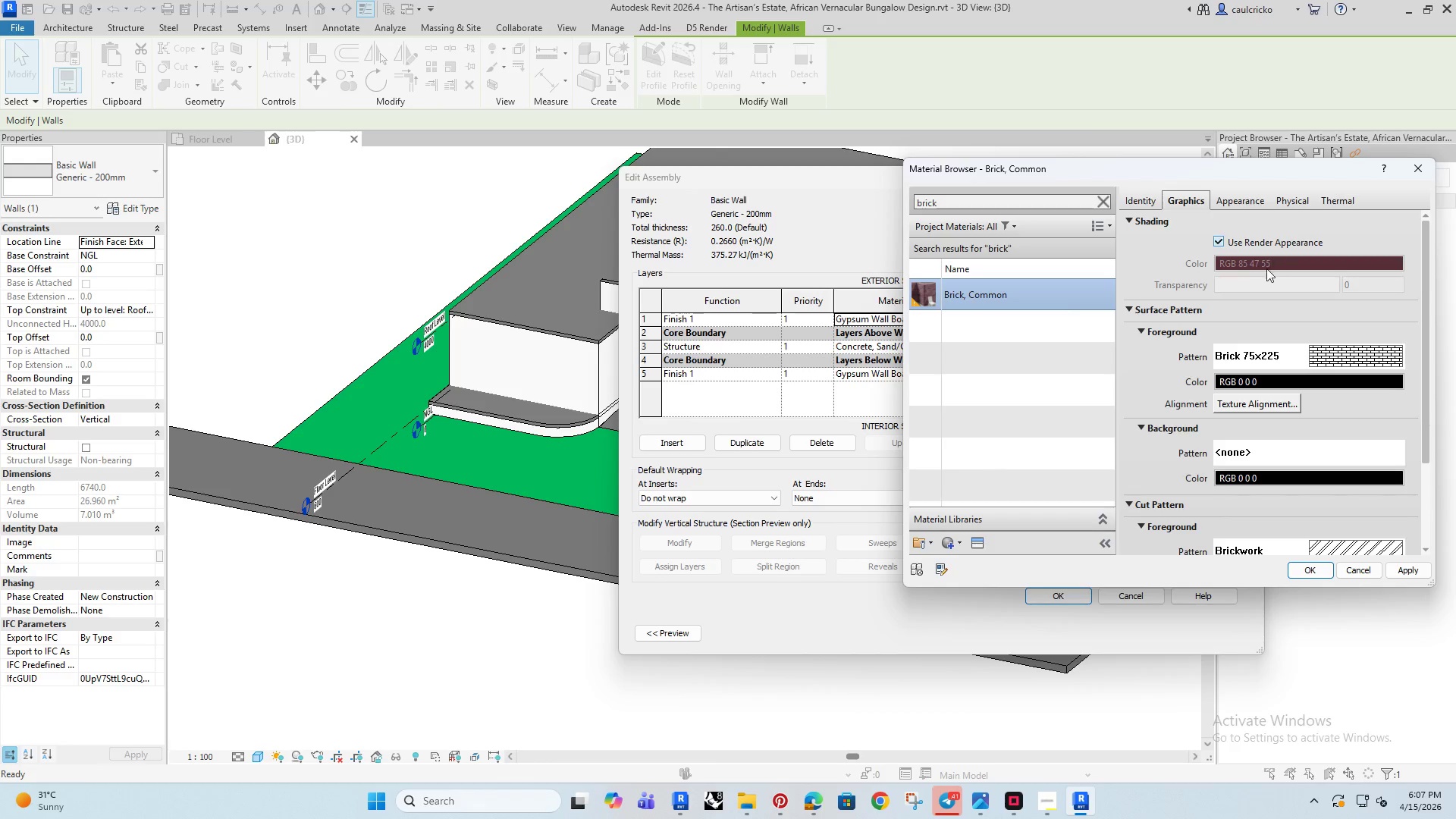 
left_click([1219, 234])
 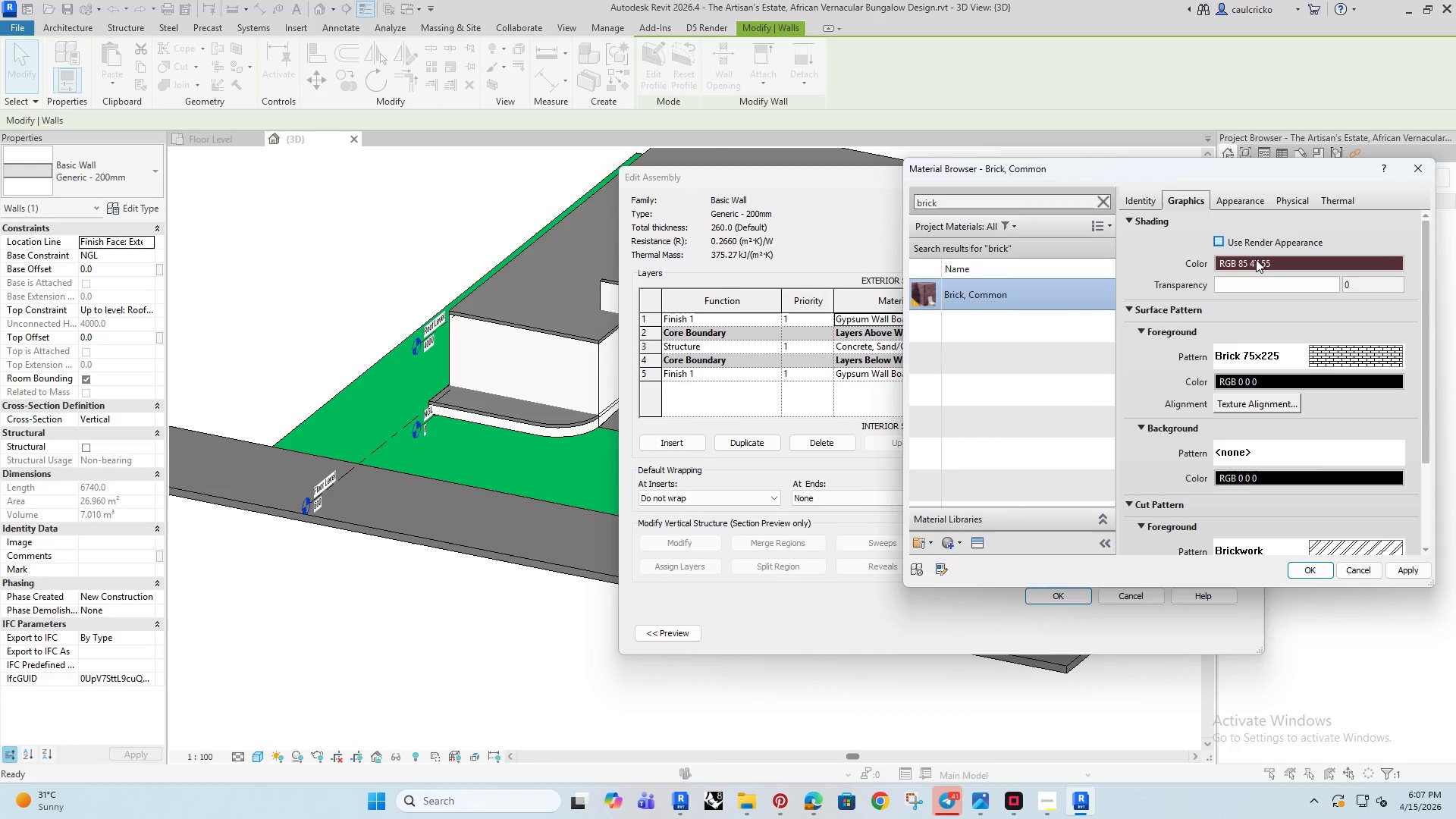 
left_click([1256, 259])
 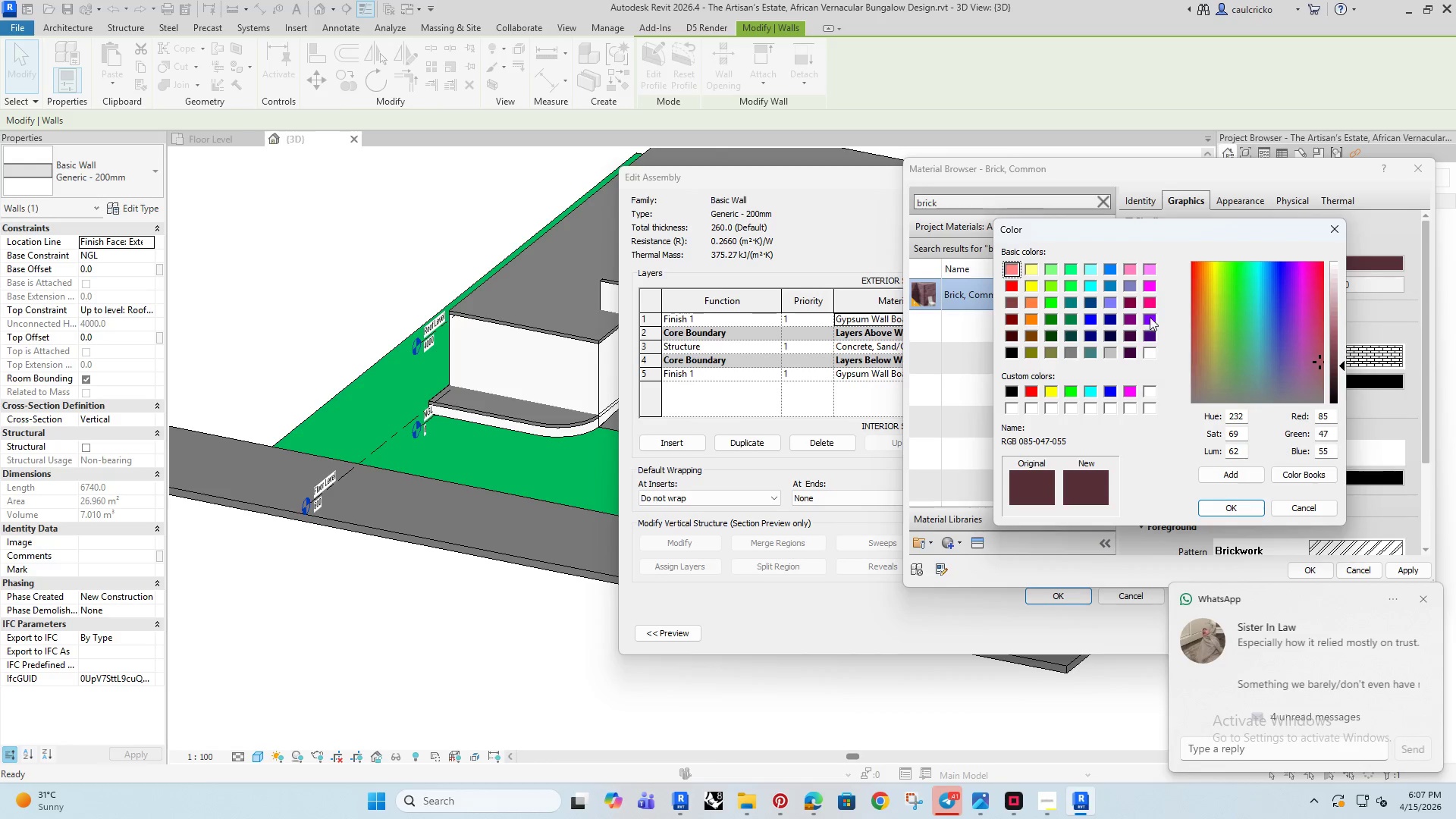 
wait(8.0)
 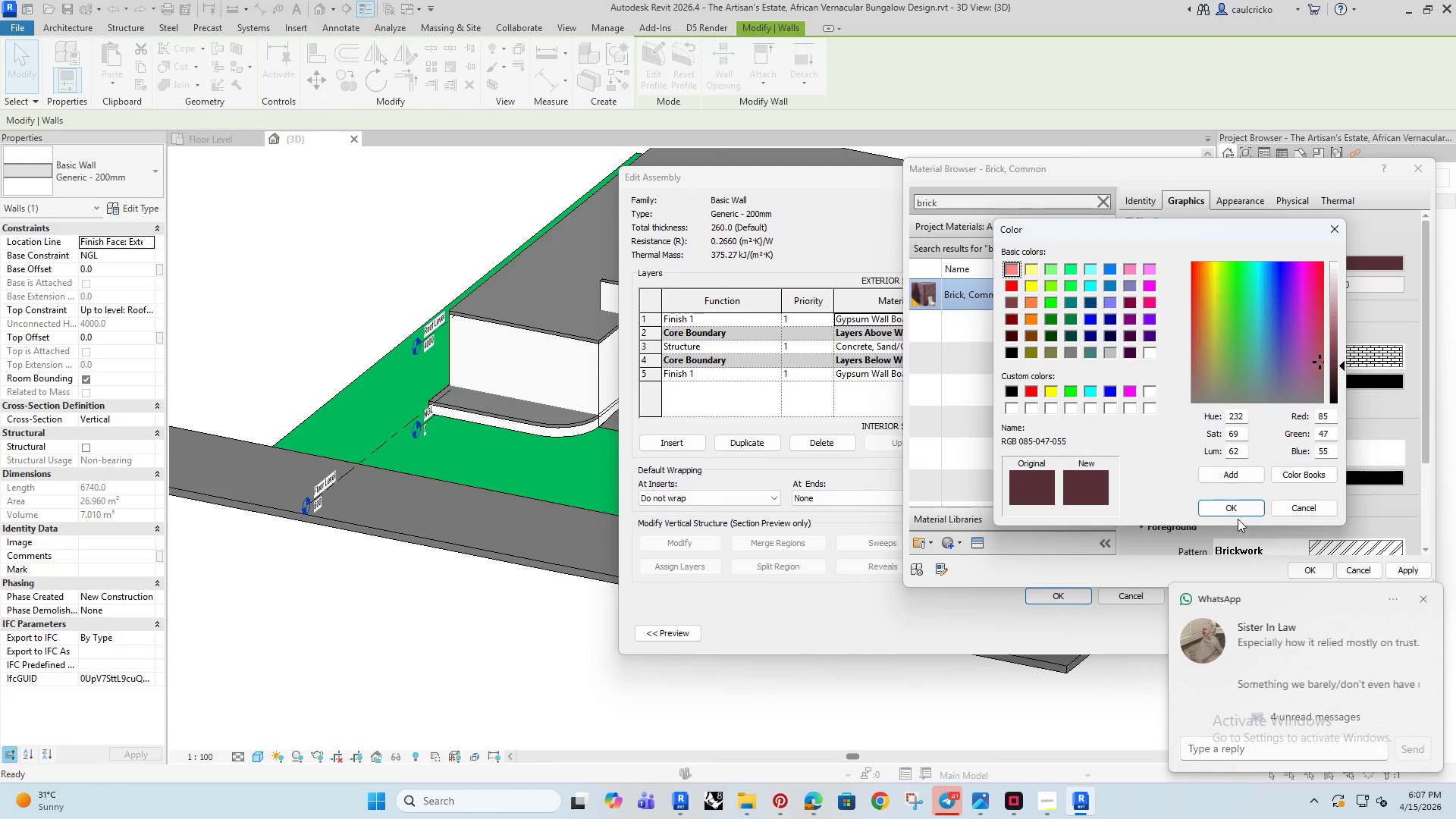 
left_click([811, 803])
 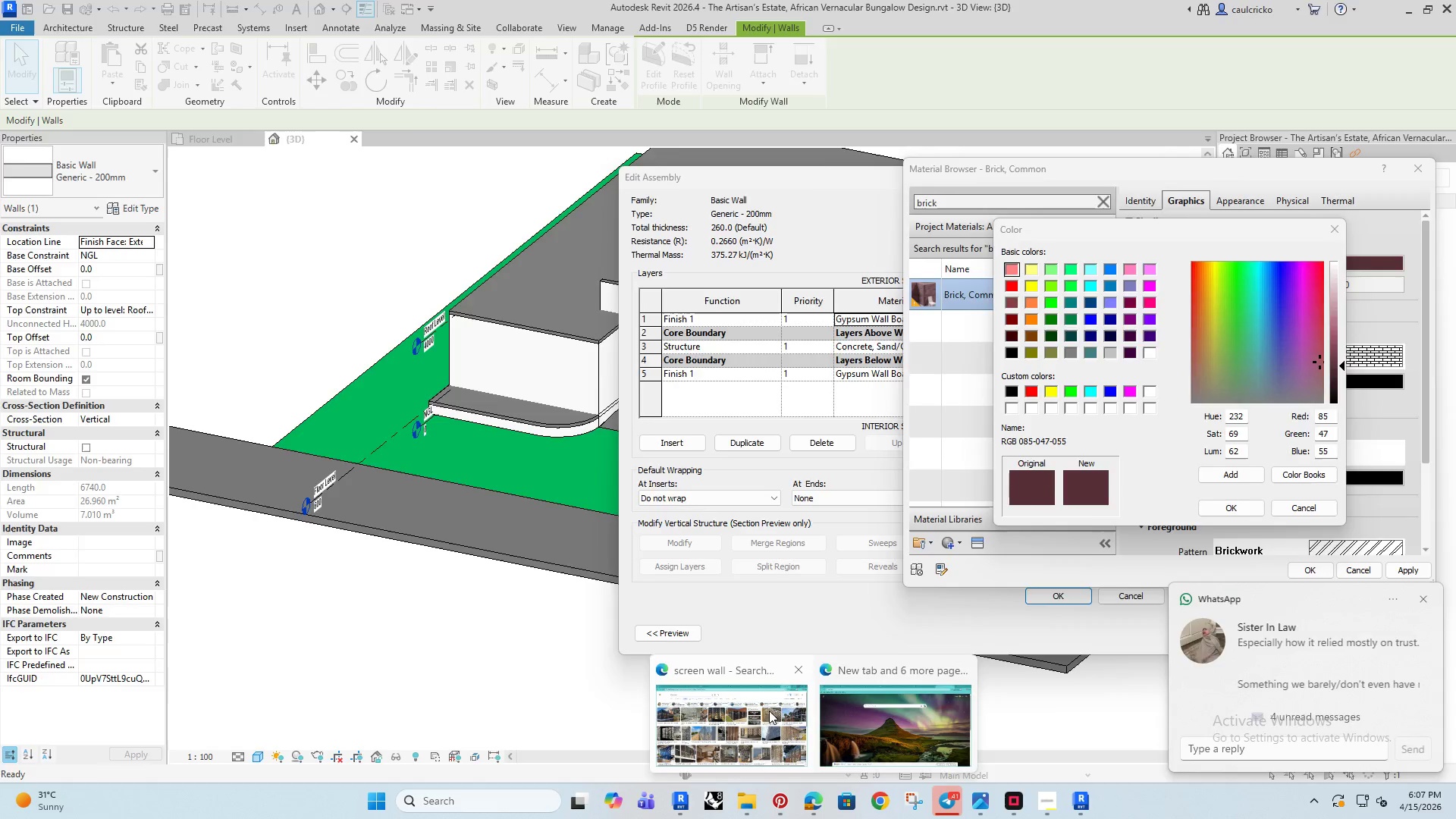 
left_click([757, 725])
 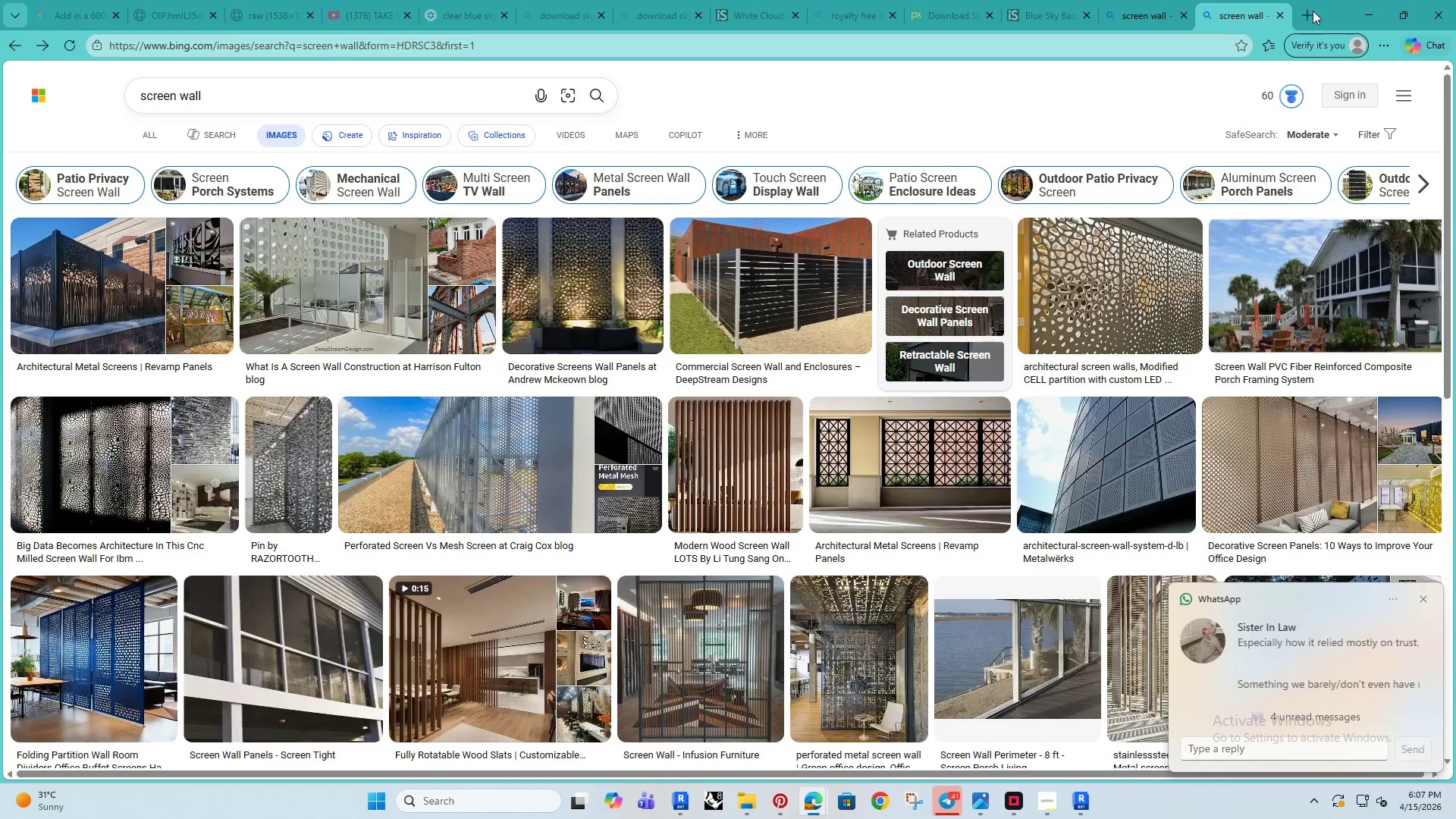 
left_click([1309, 13])
 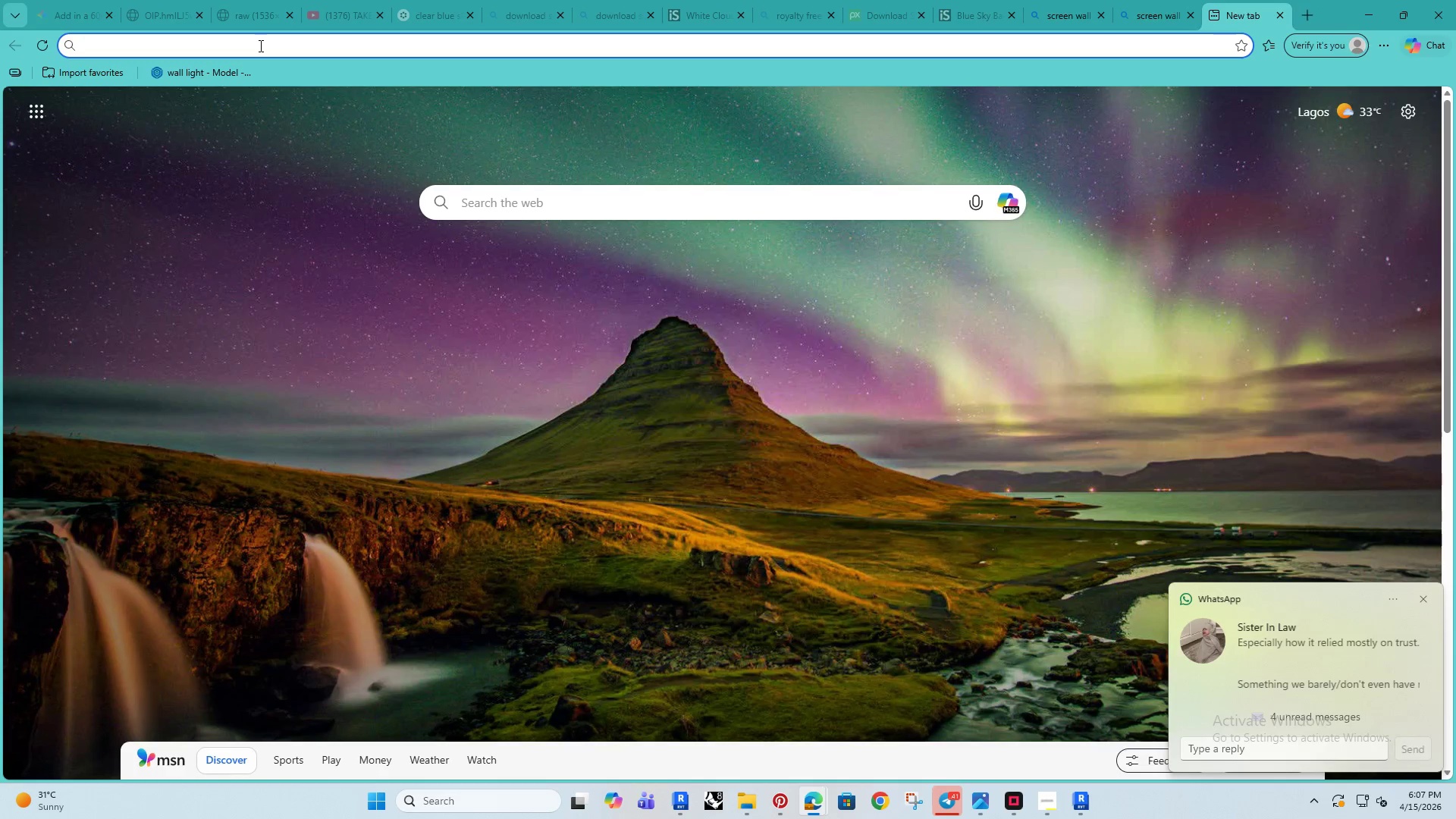 
left_click([259, 46])
 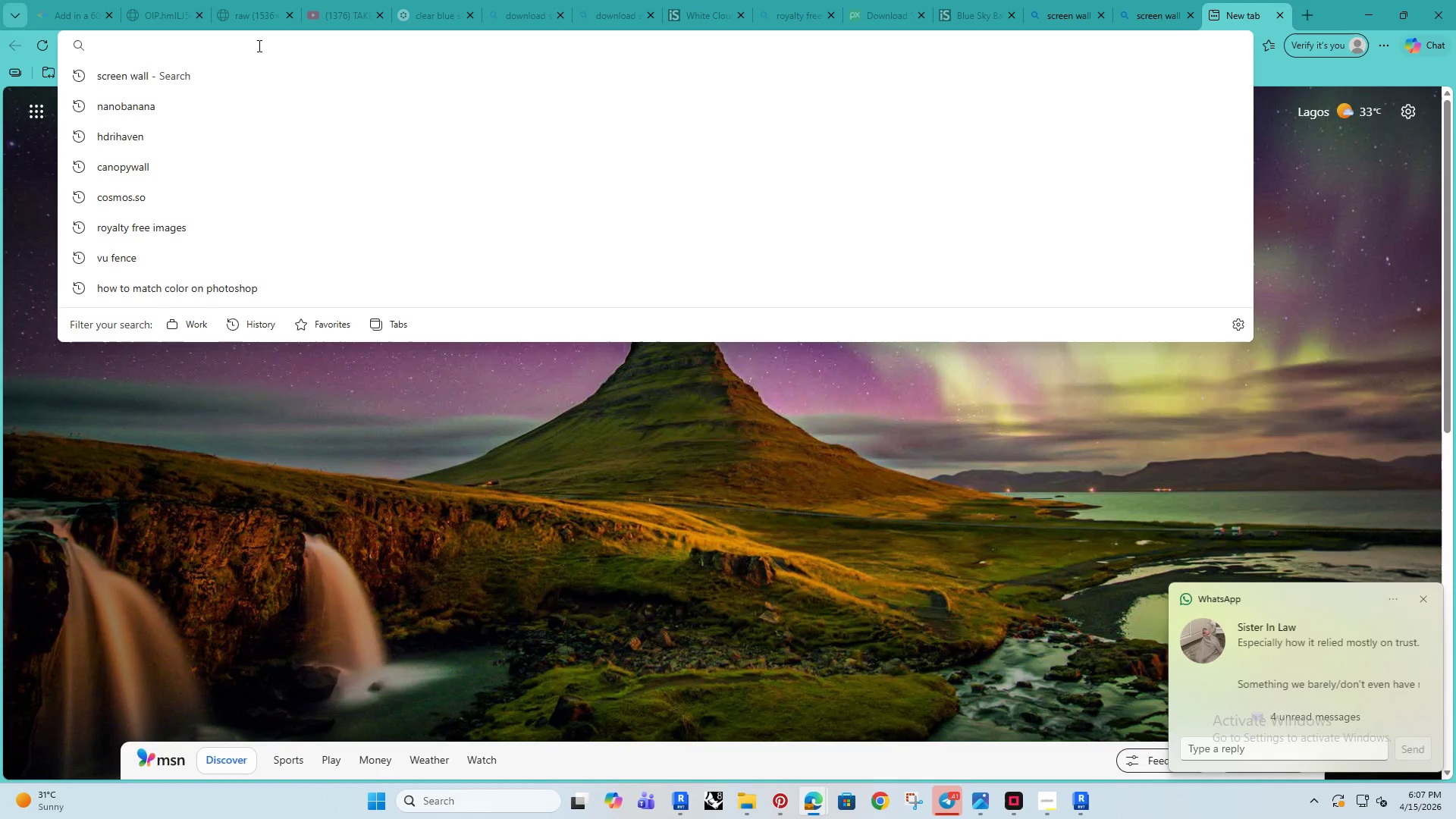 
type(saota)
 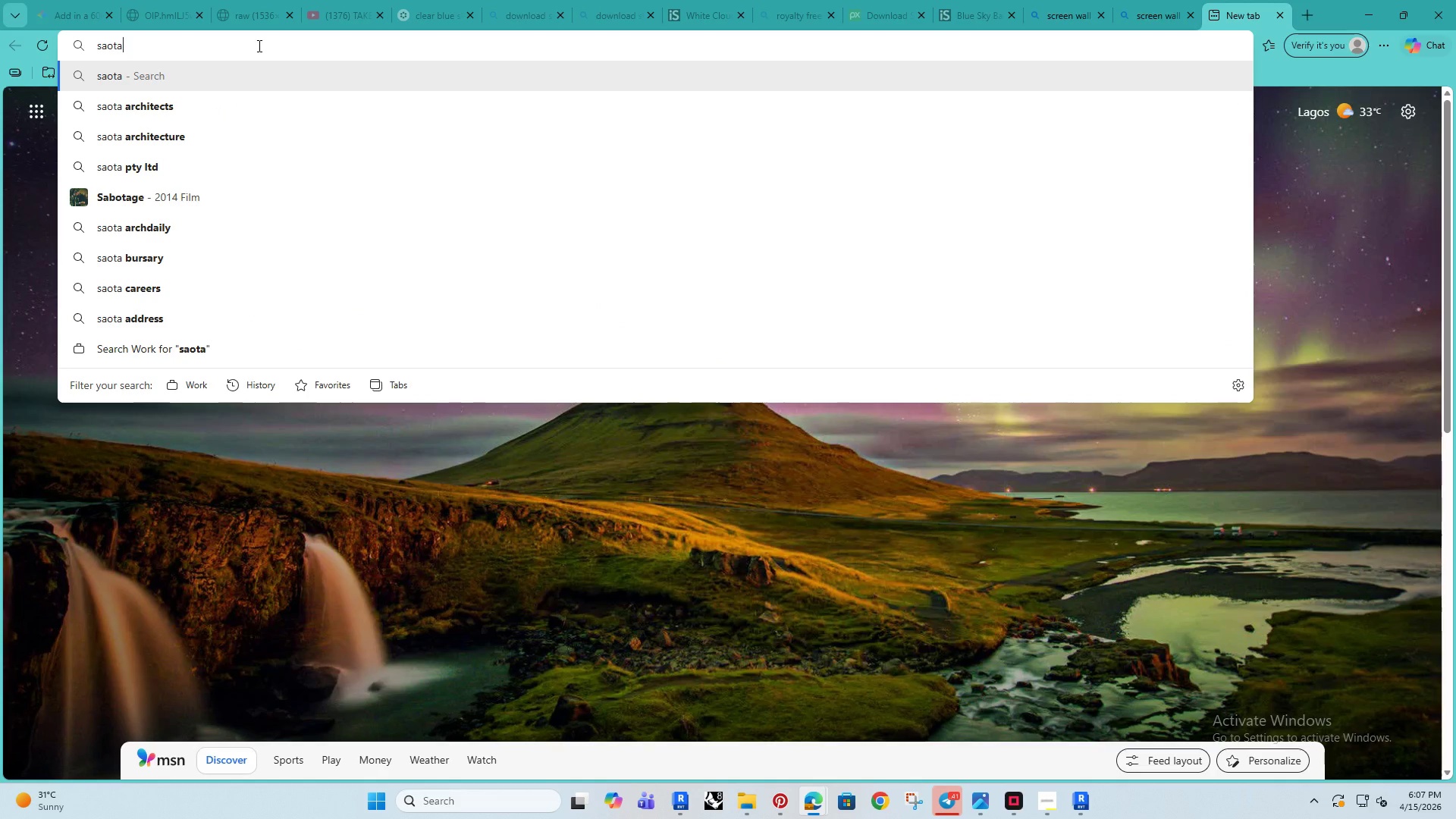 
key(Enter)
 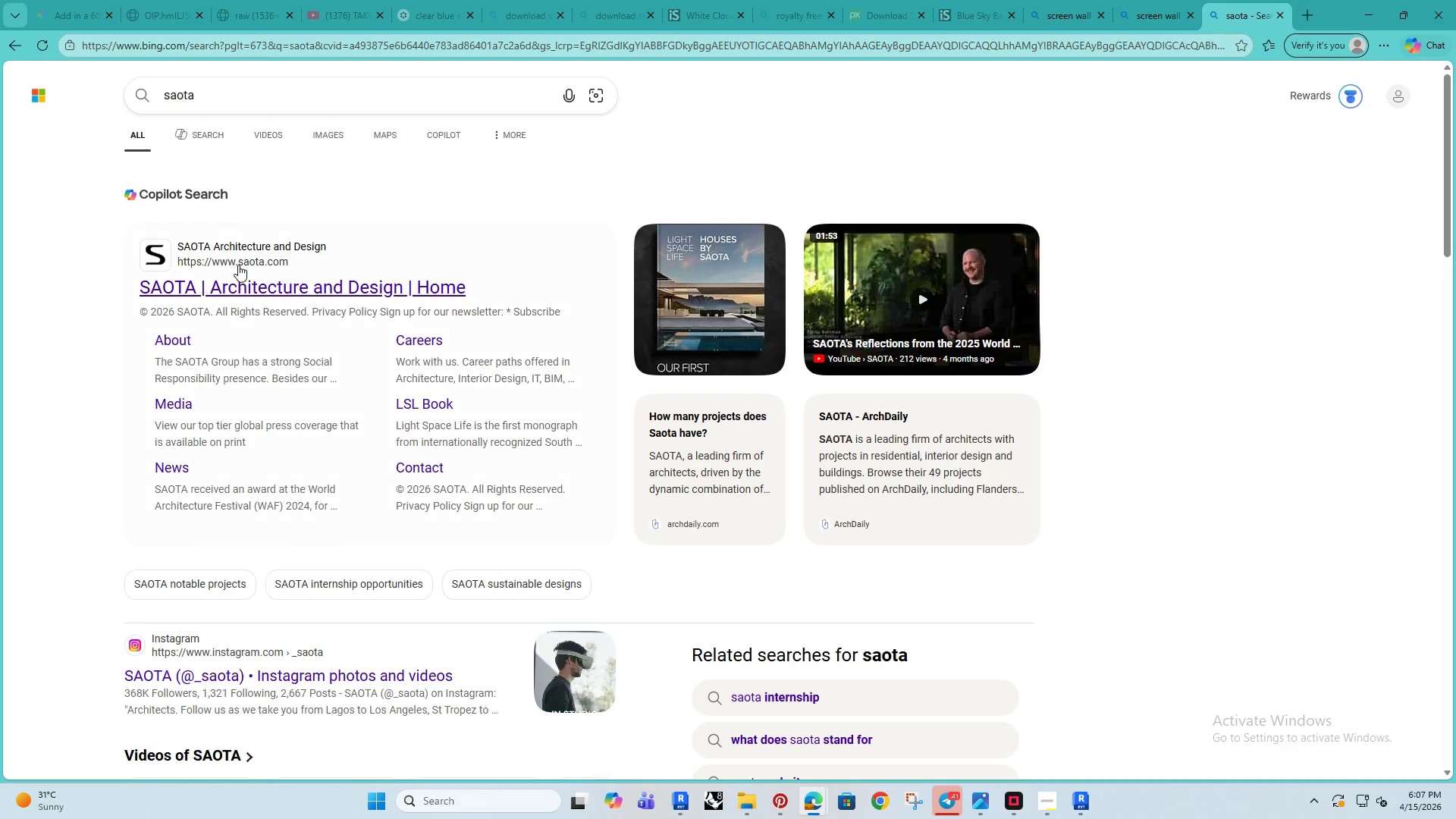 
left_click([232, 277])
 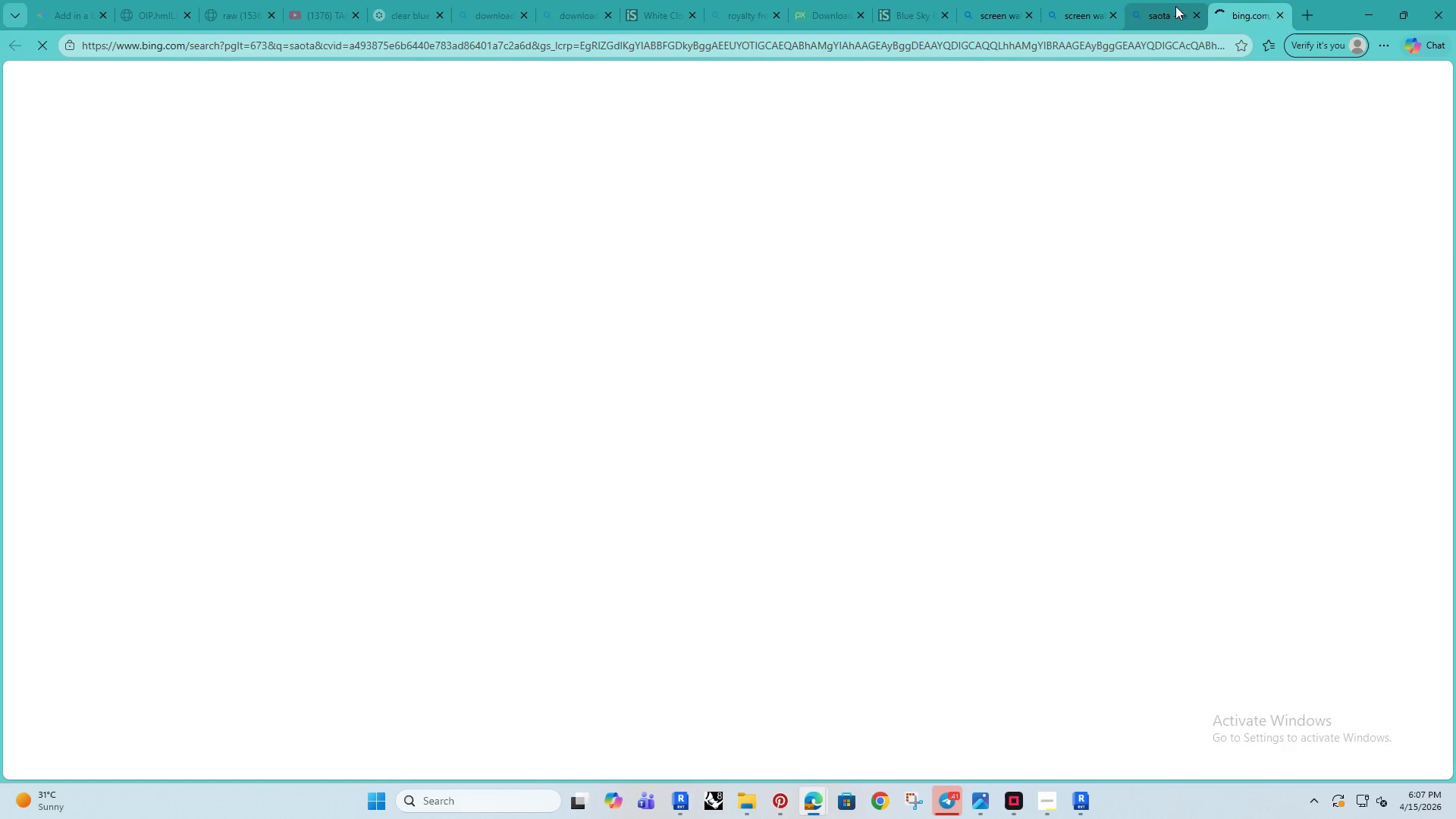 
double_click([1195, 13])
 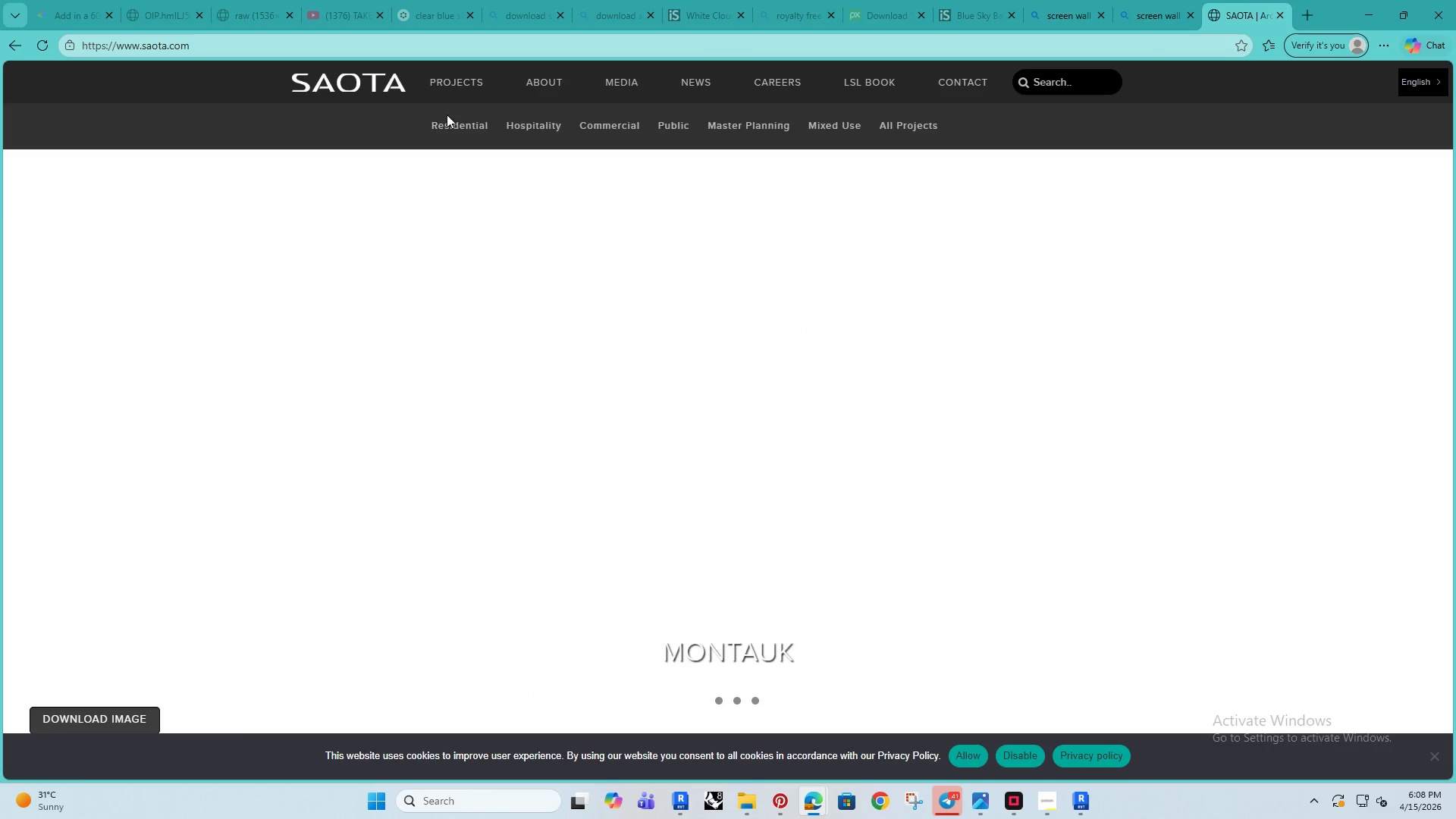 
left_click([455, 171])
 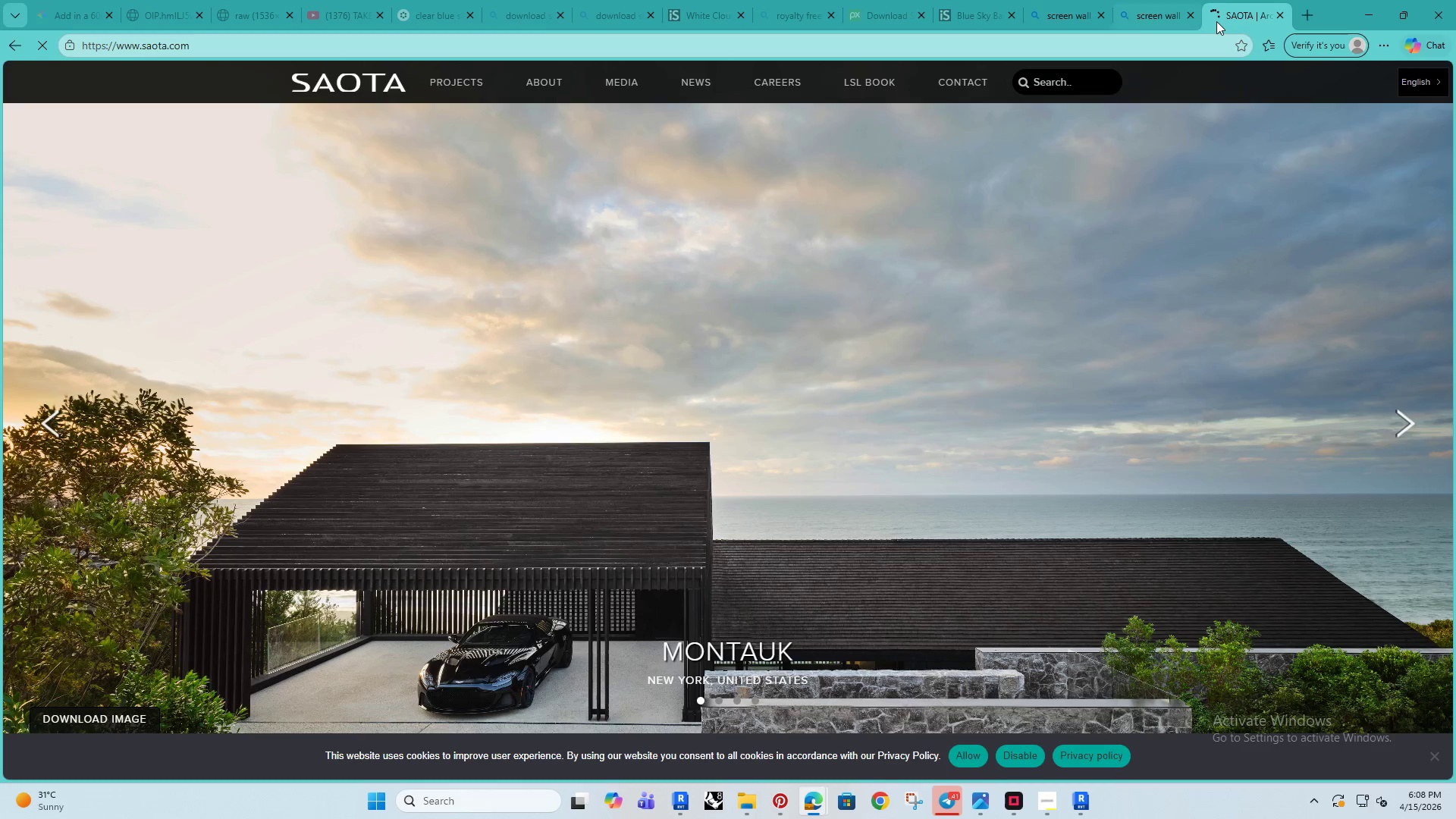 
scroll: coordinate [744, 325], scroll_direction: down, amount: 5.0
 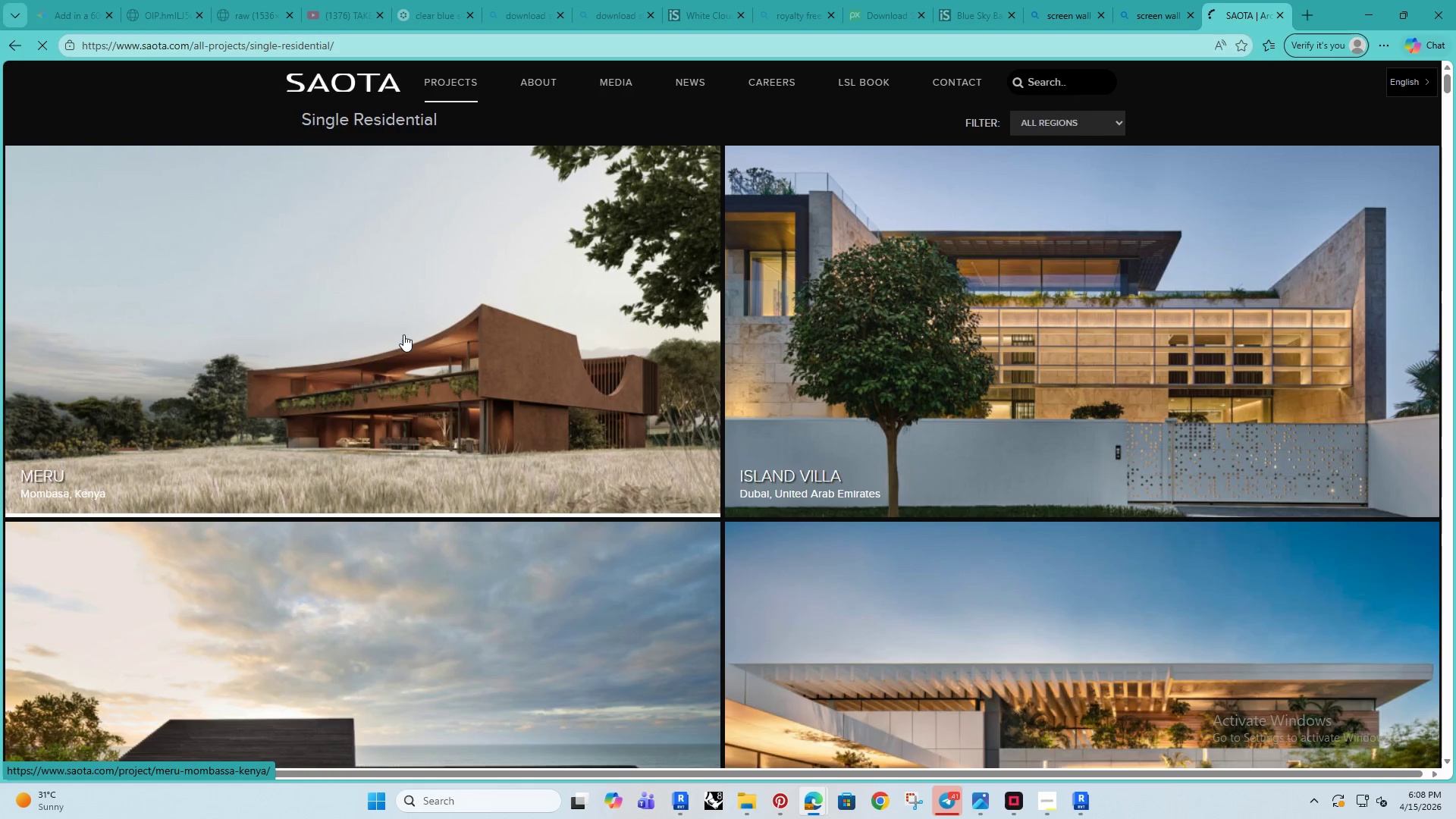 
left_click([403, 334])
 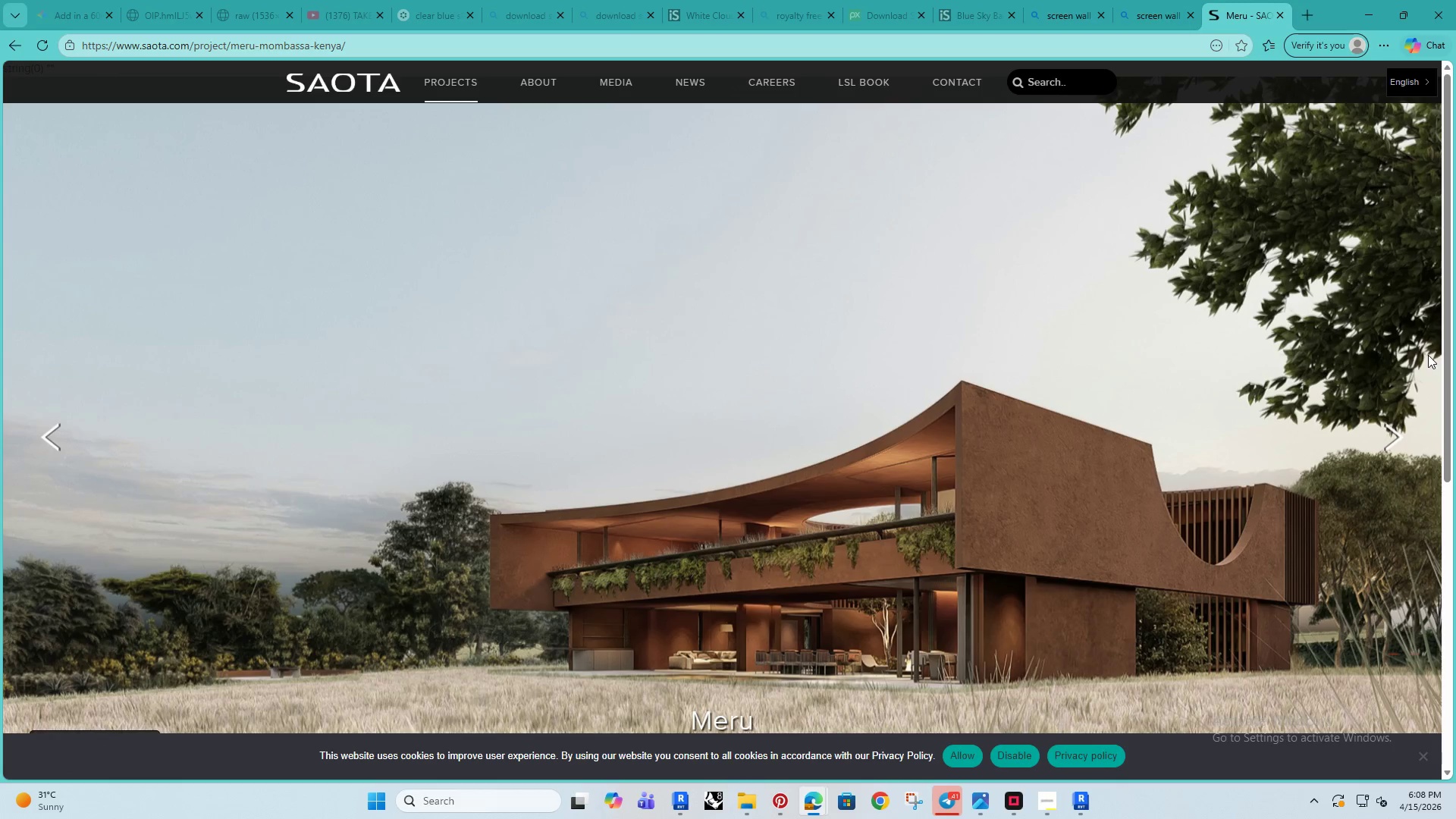 
left_click([1389, 439])
 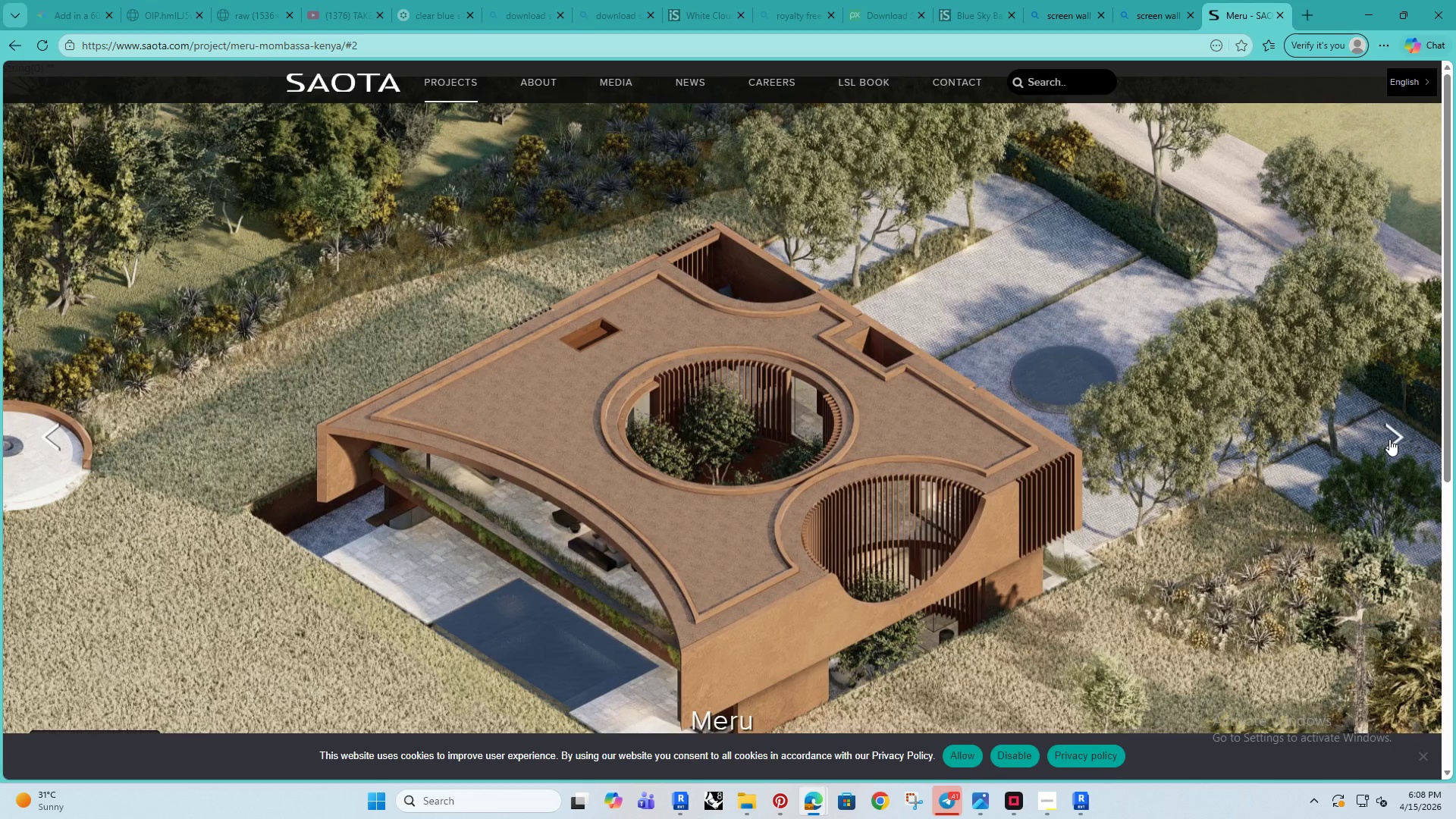 
left_click([1389, 439])
 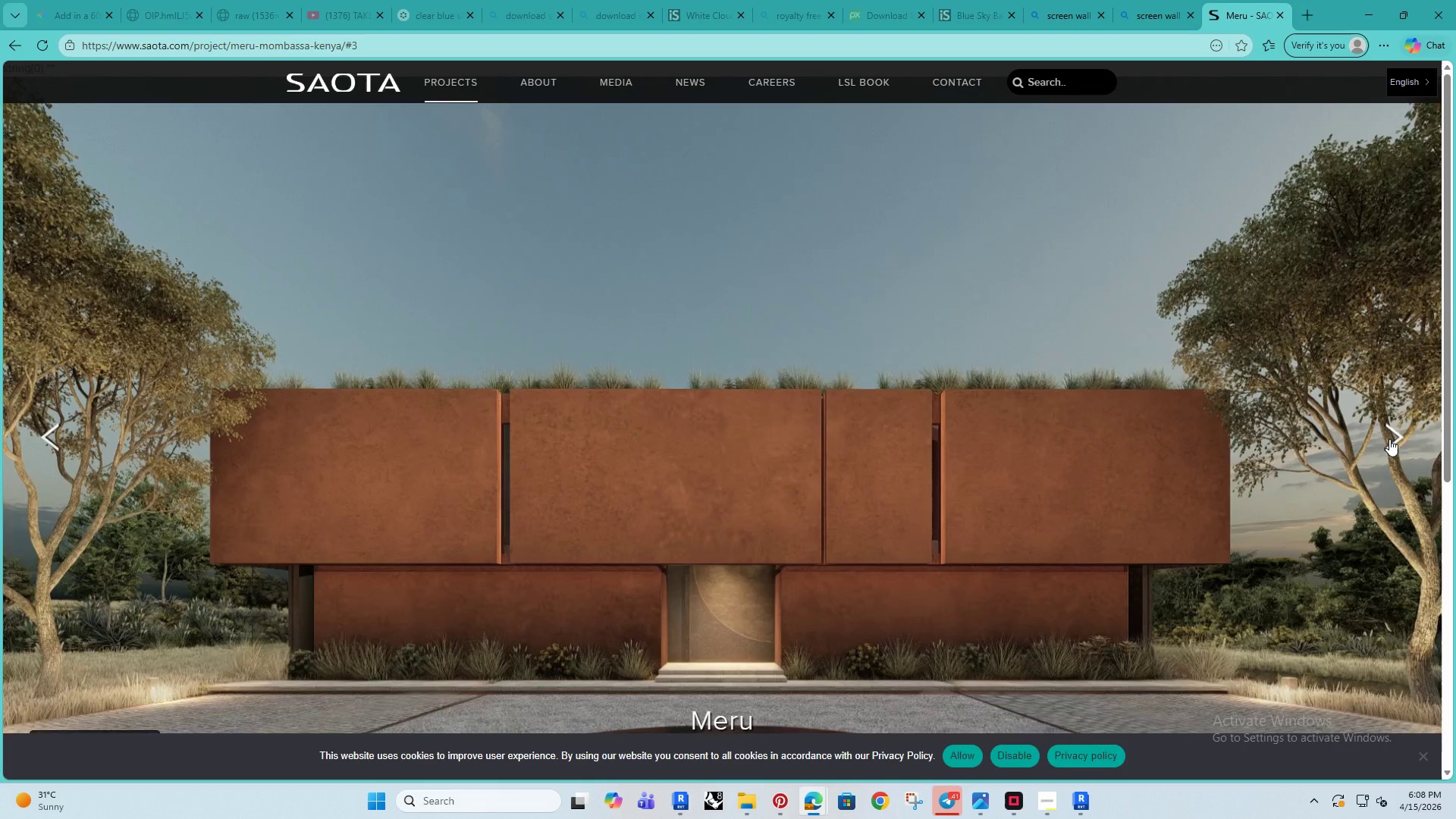 
left_click([1389, 439])
 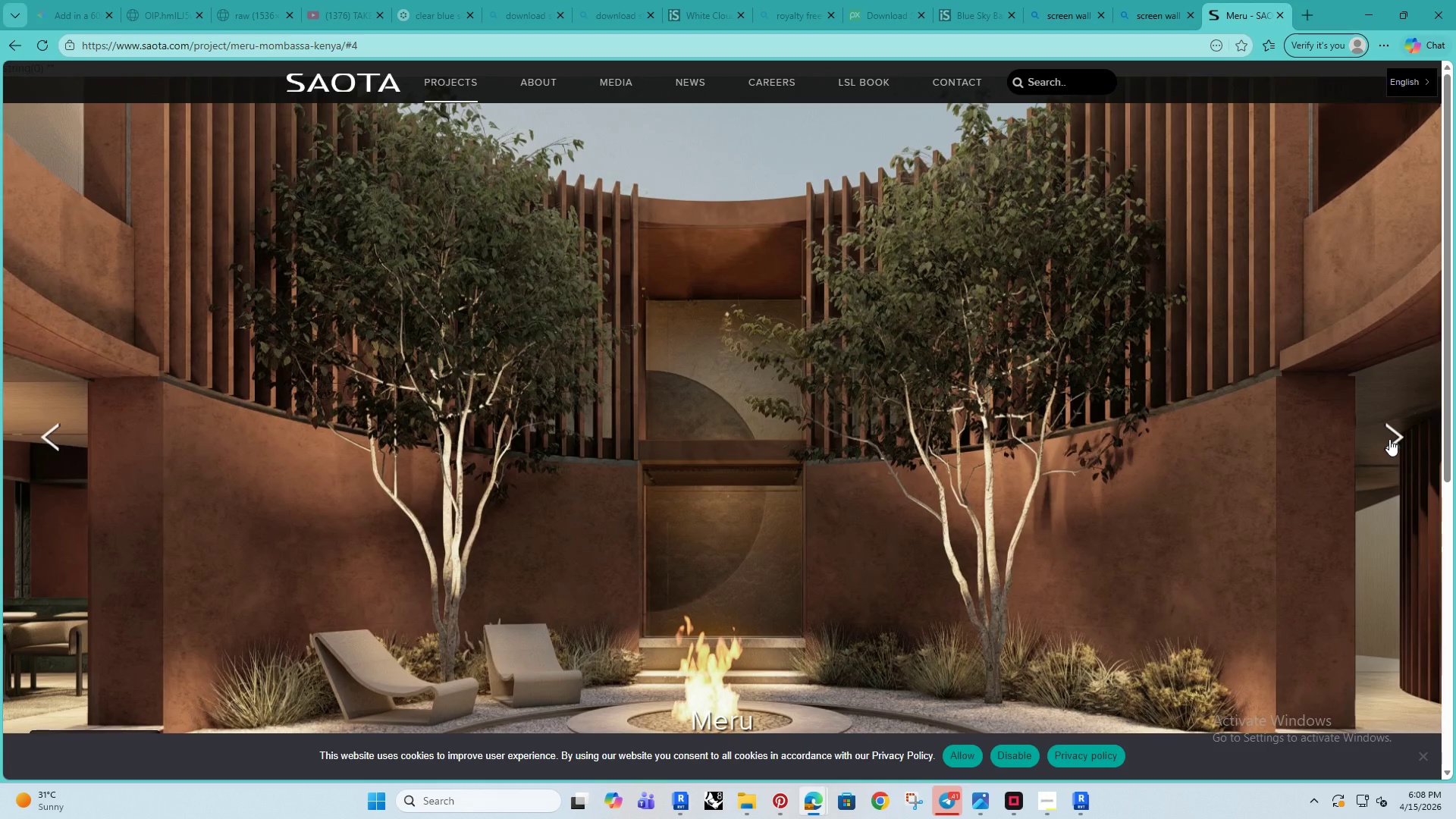 
left_click([1389, 439])
 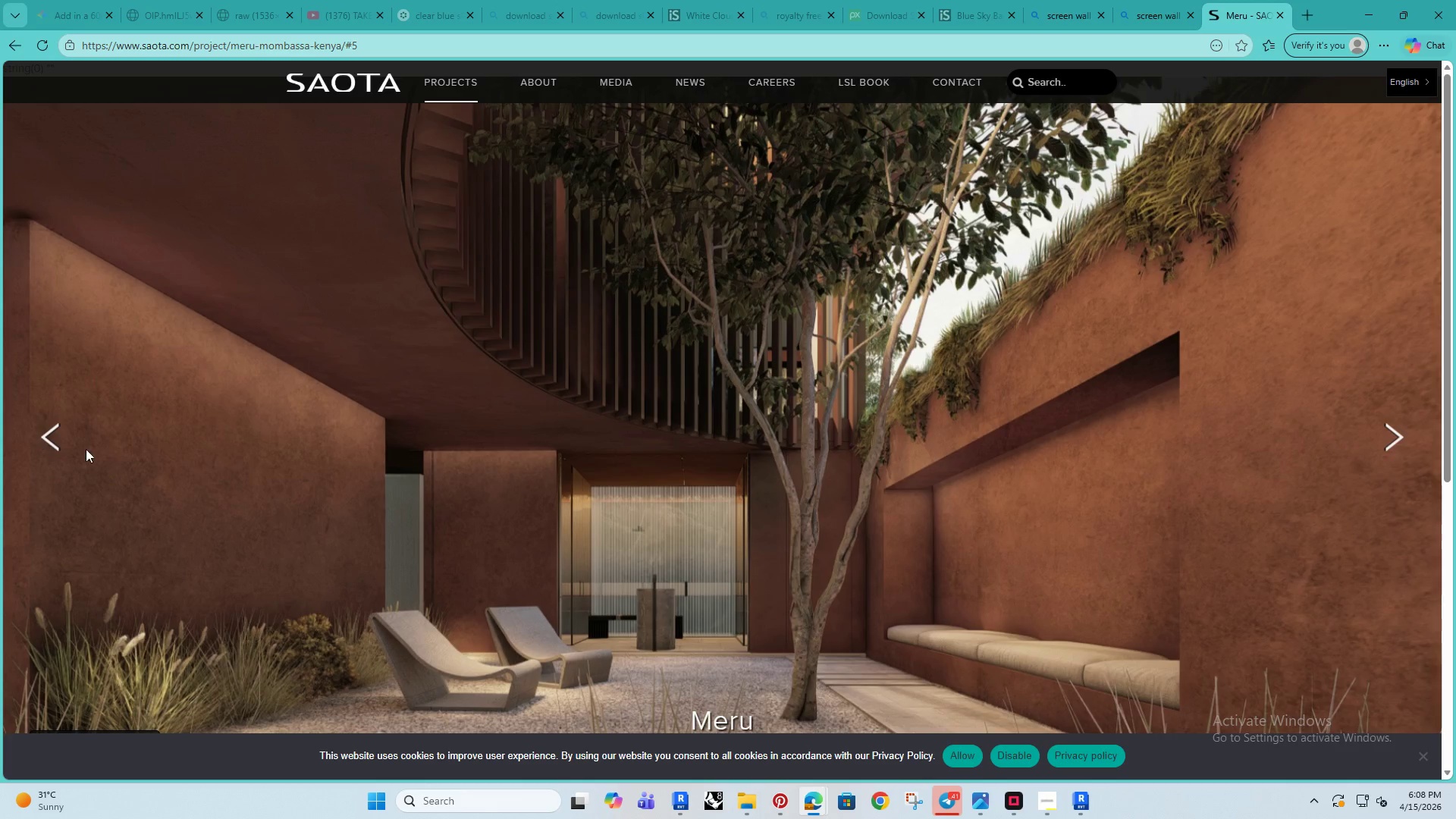 
left_click([50, 438])
 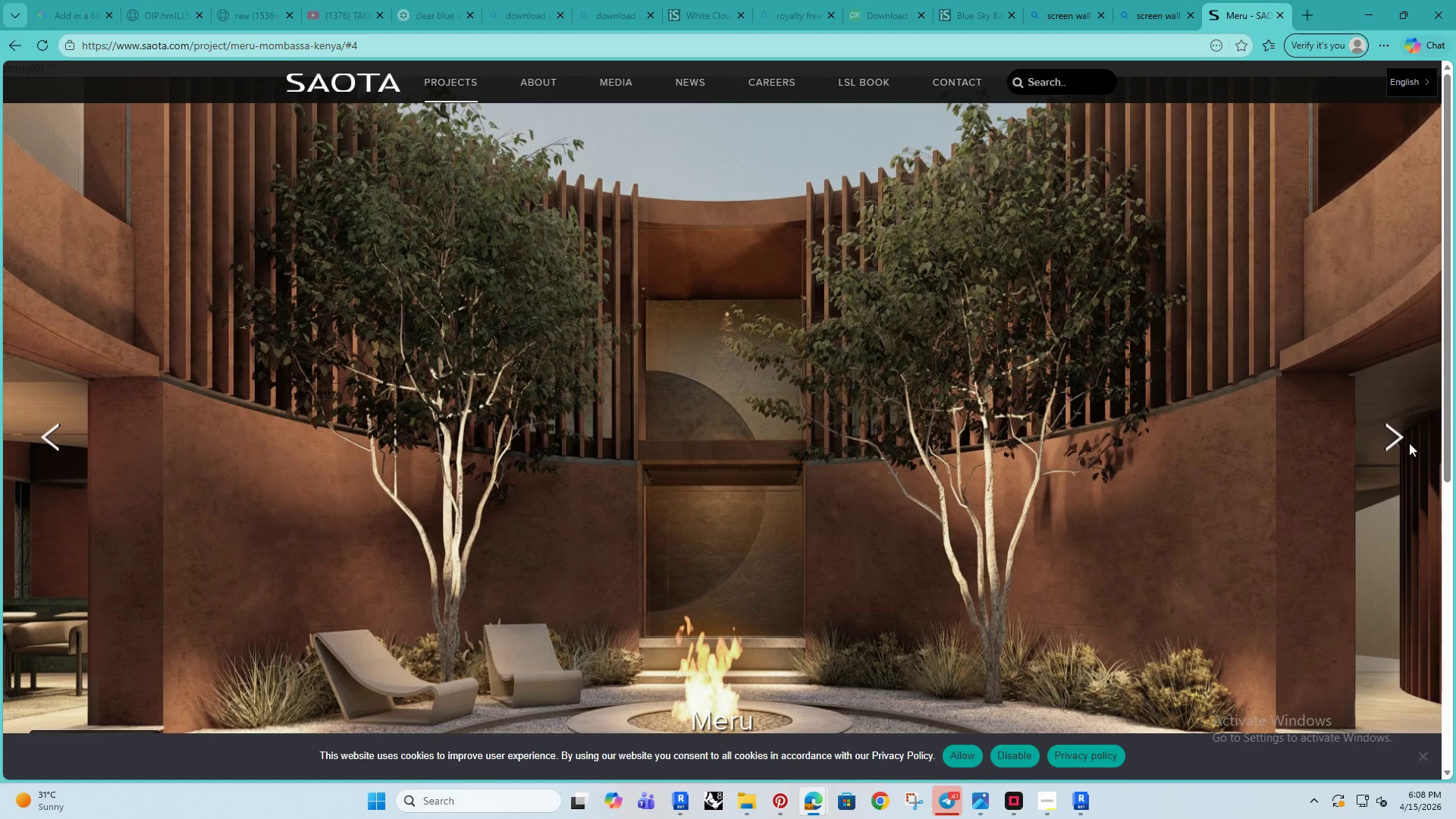 
left_click([1398, 440])
 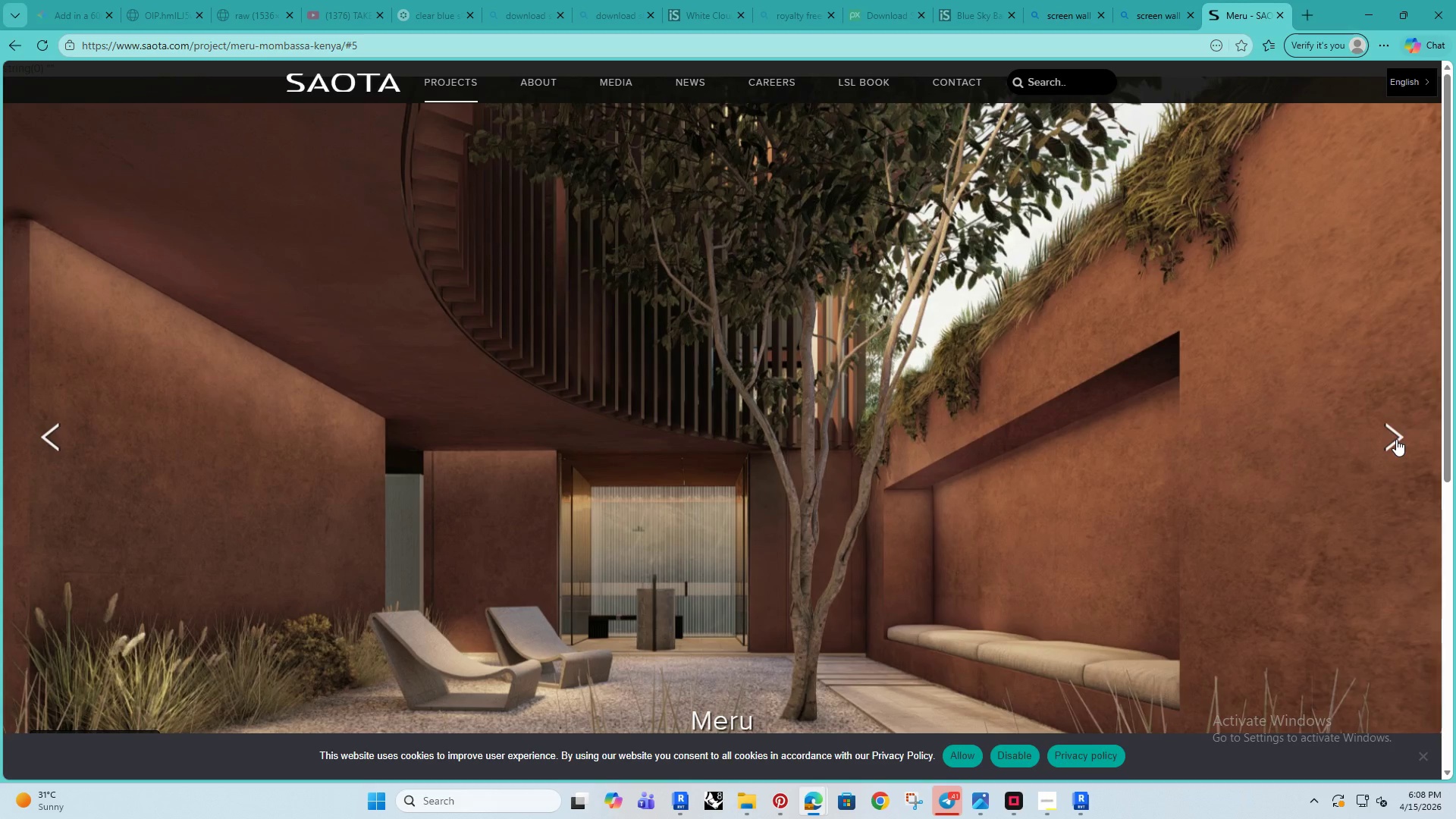 
left_click([1396, 439])
 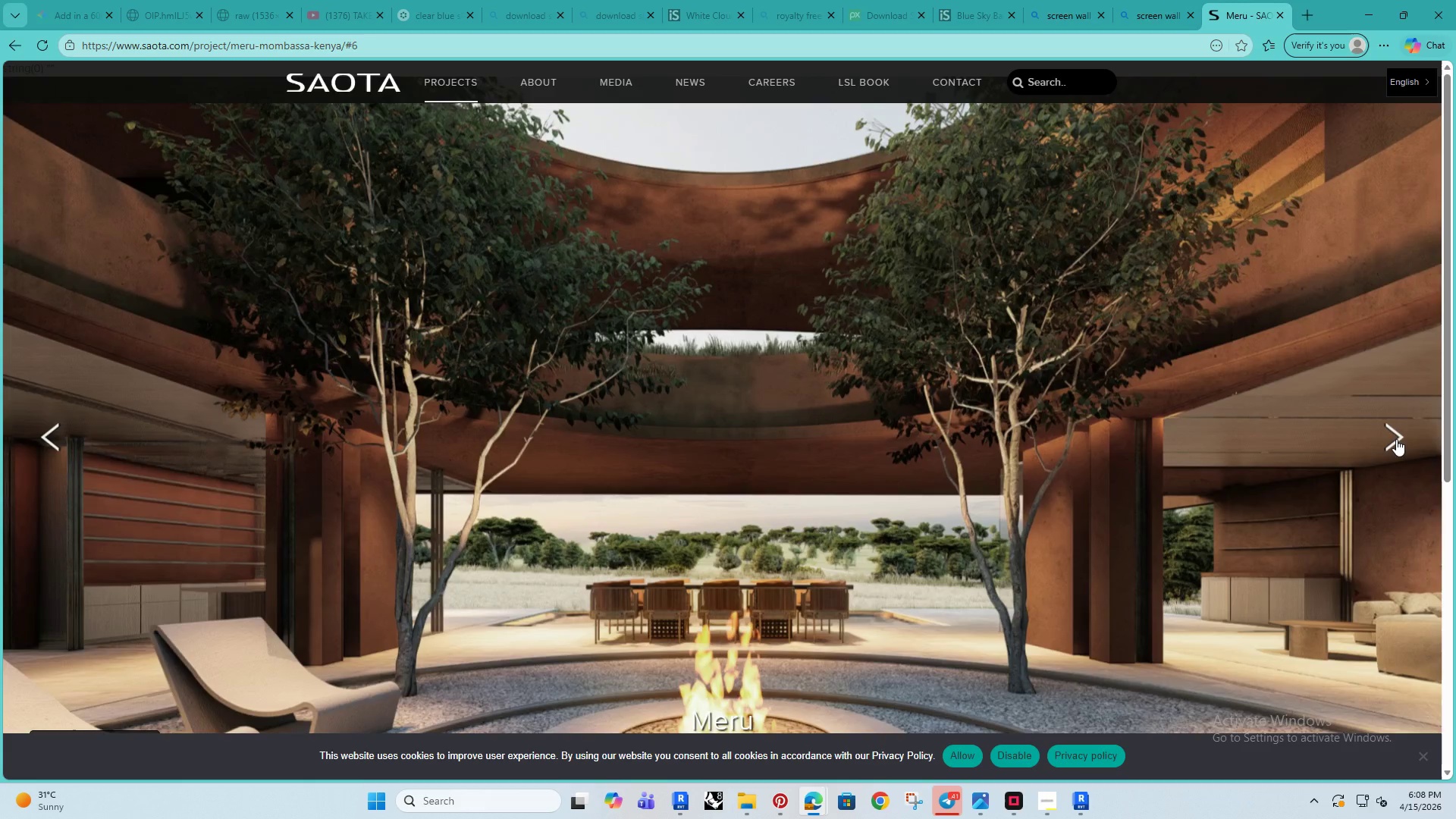 
left_click([1396, 439])
 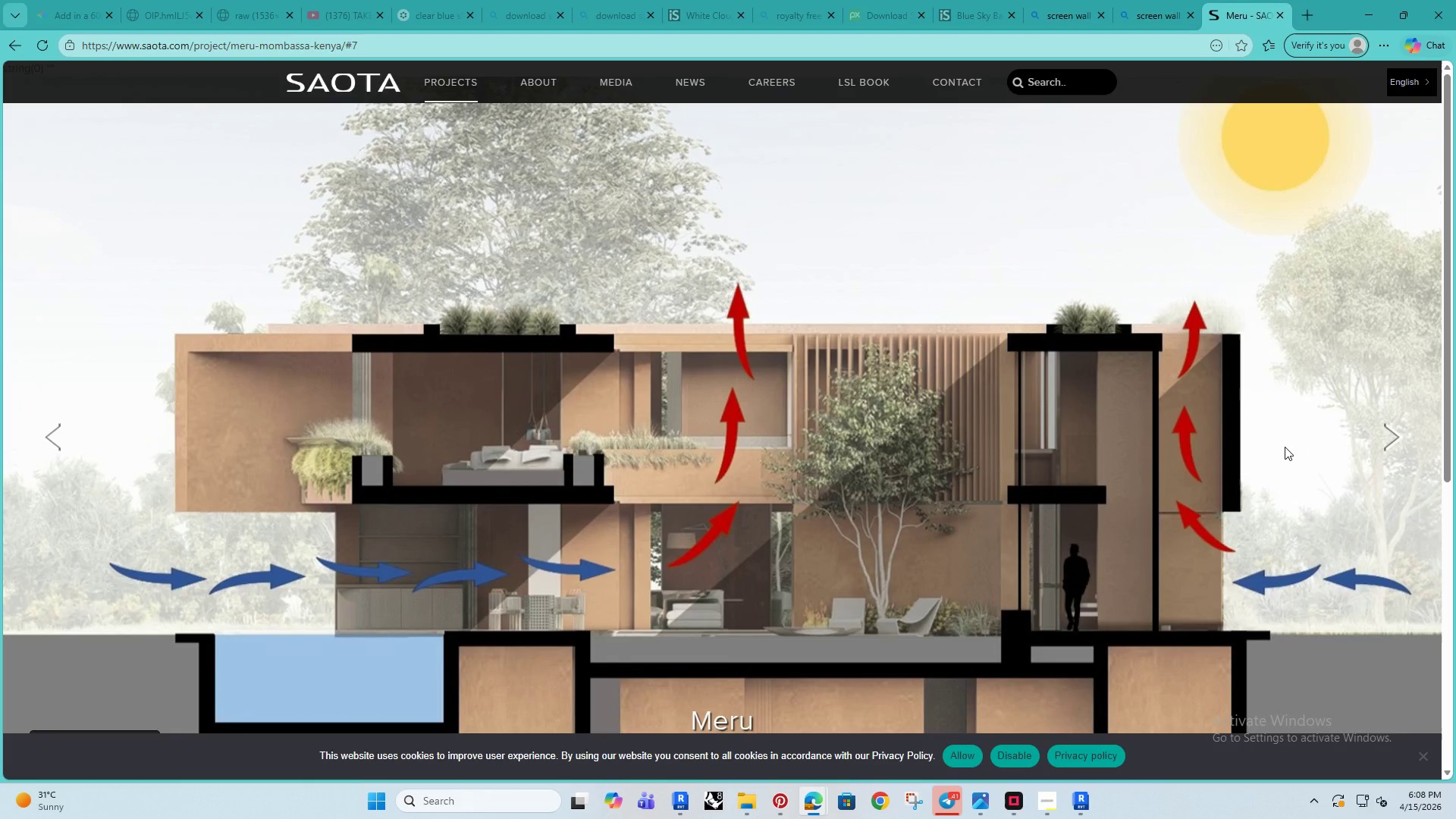 
wait(10.02)
 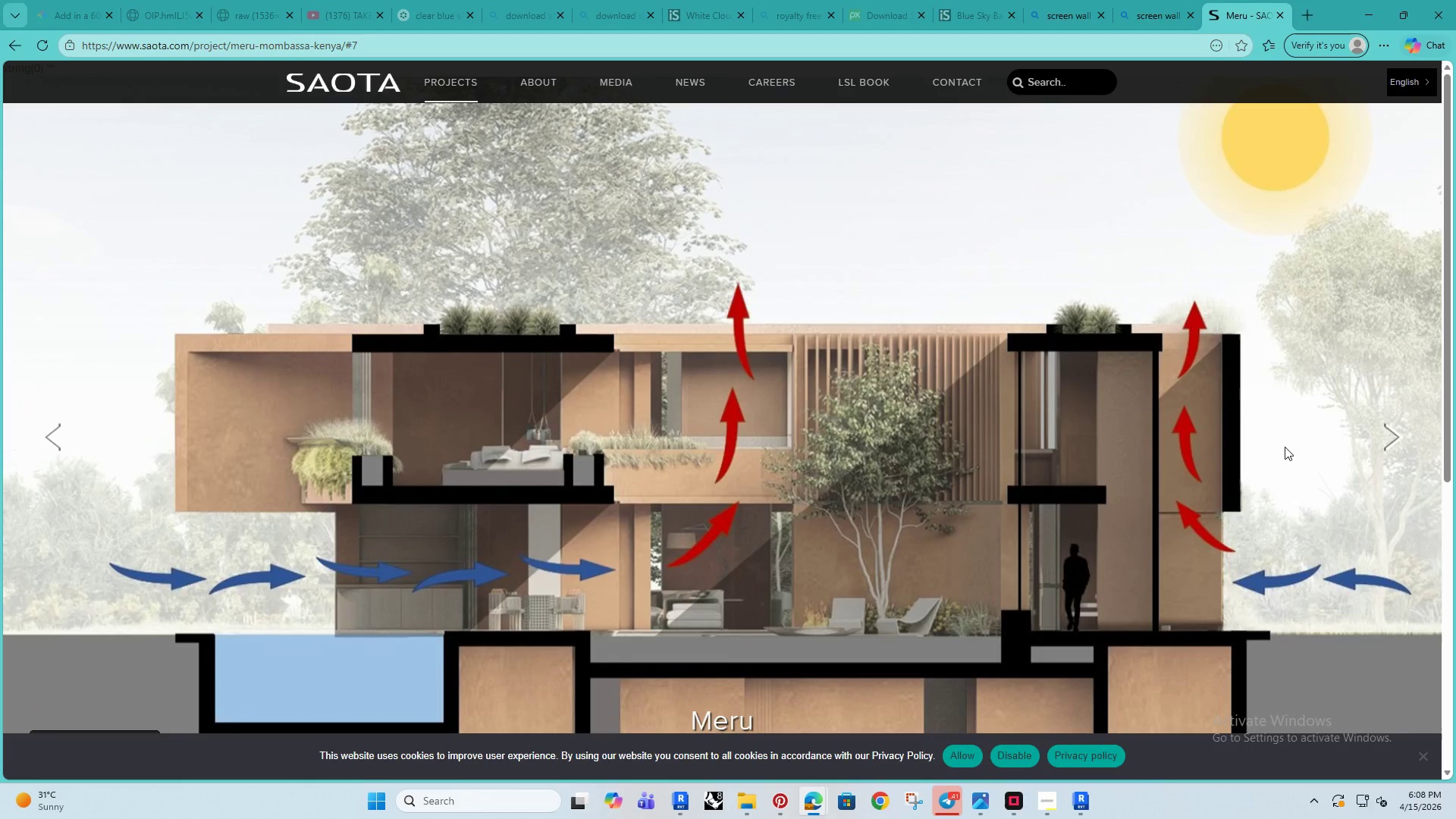 
left_click([1390, 427])
 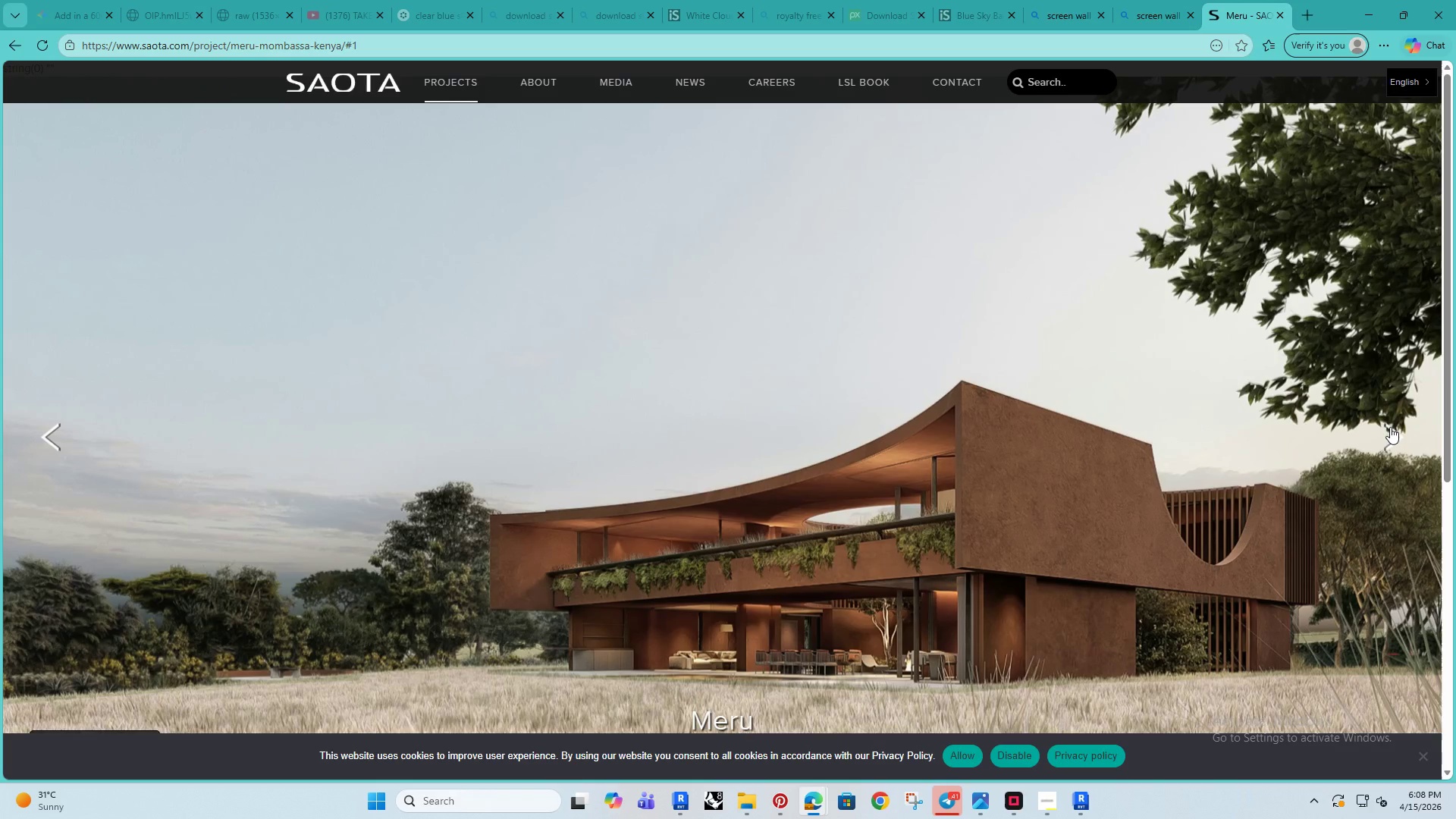 
left_click([1390, 427])
 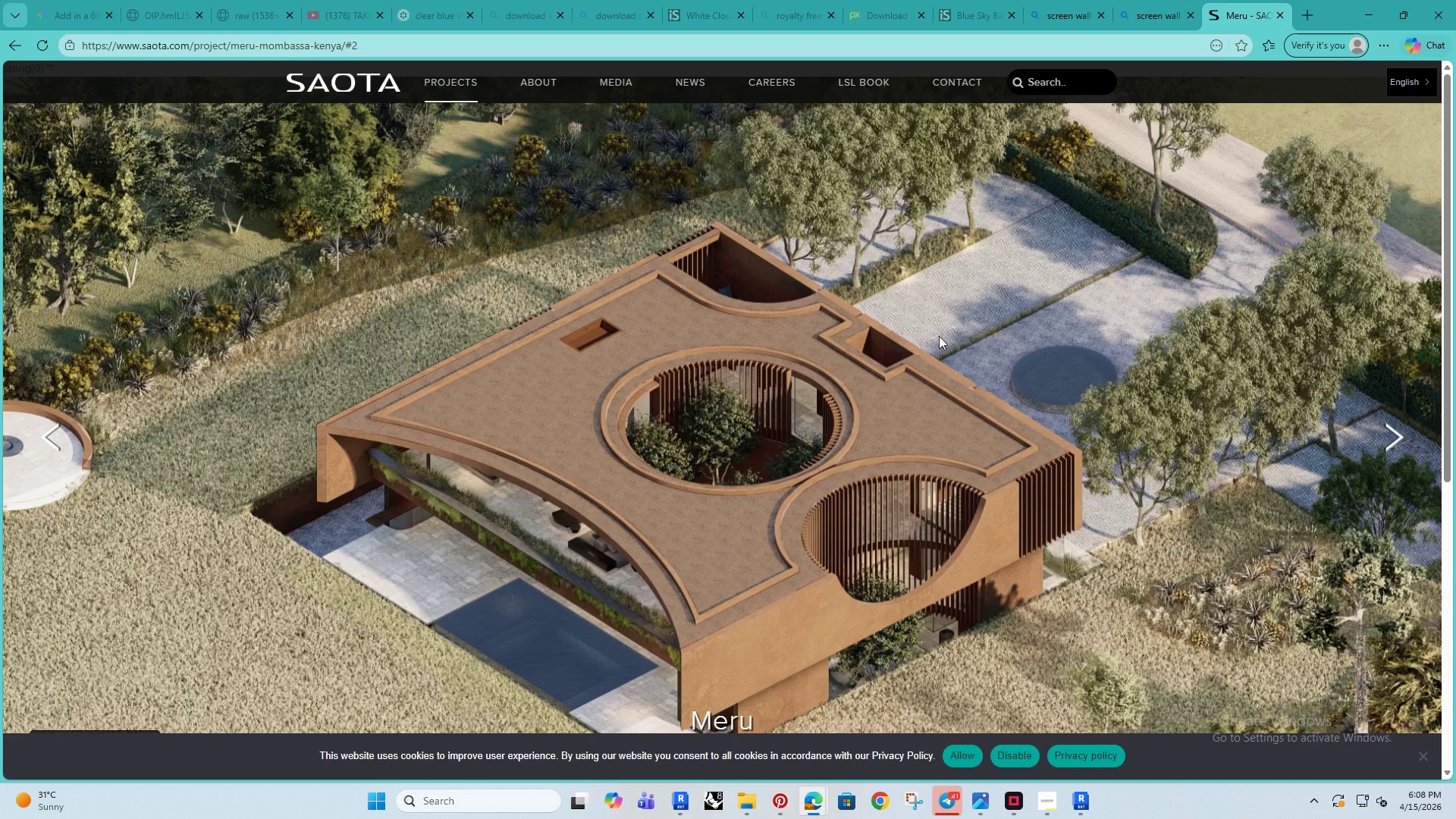 
left_click([1386, 434])
 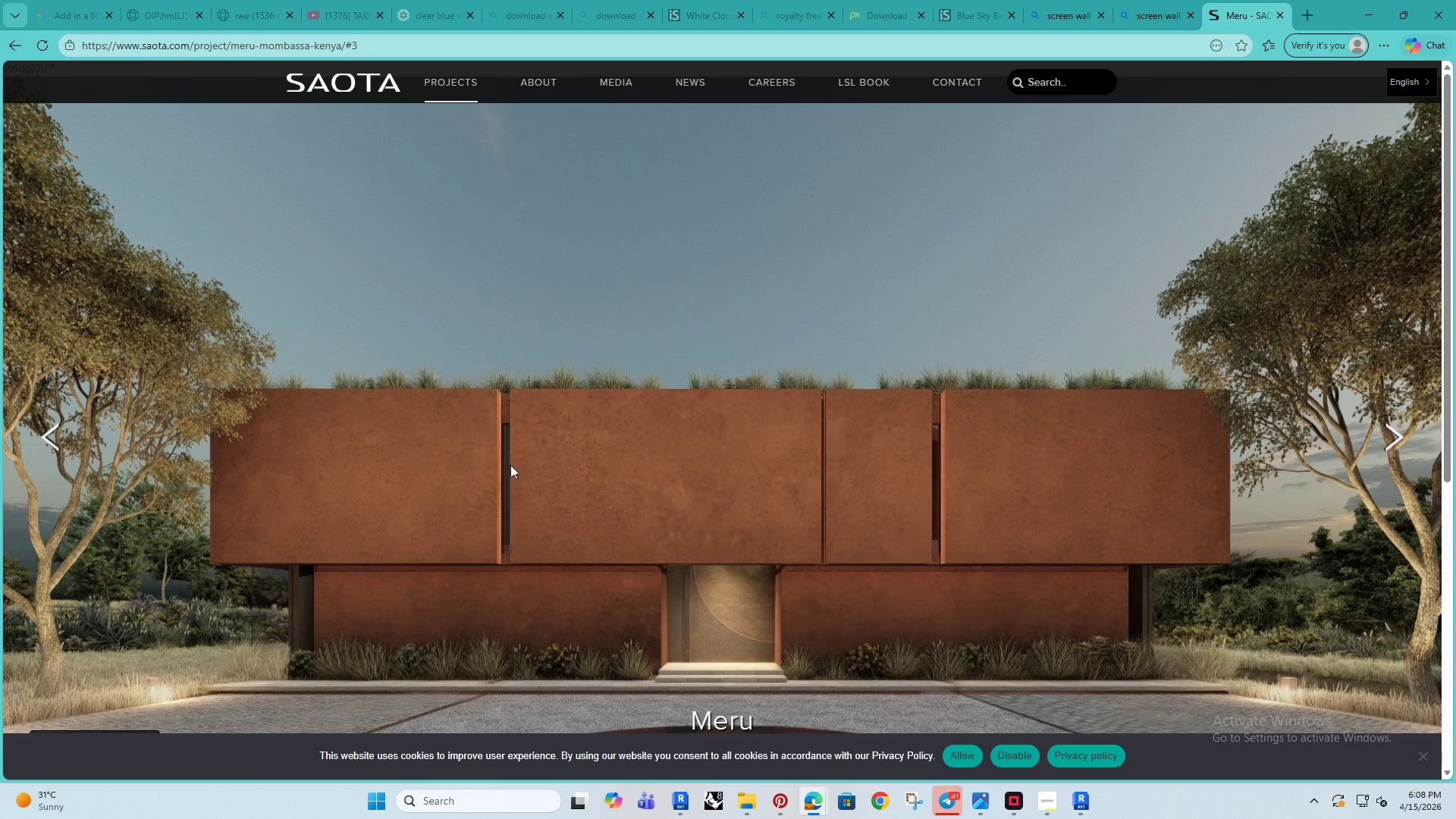 
wait(6.39)
 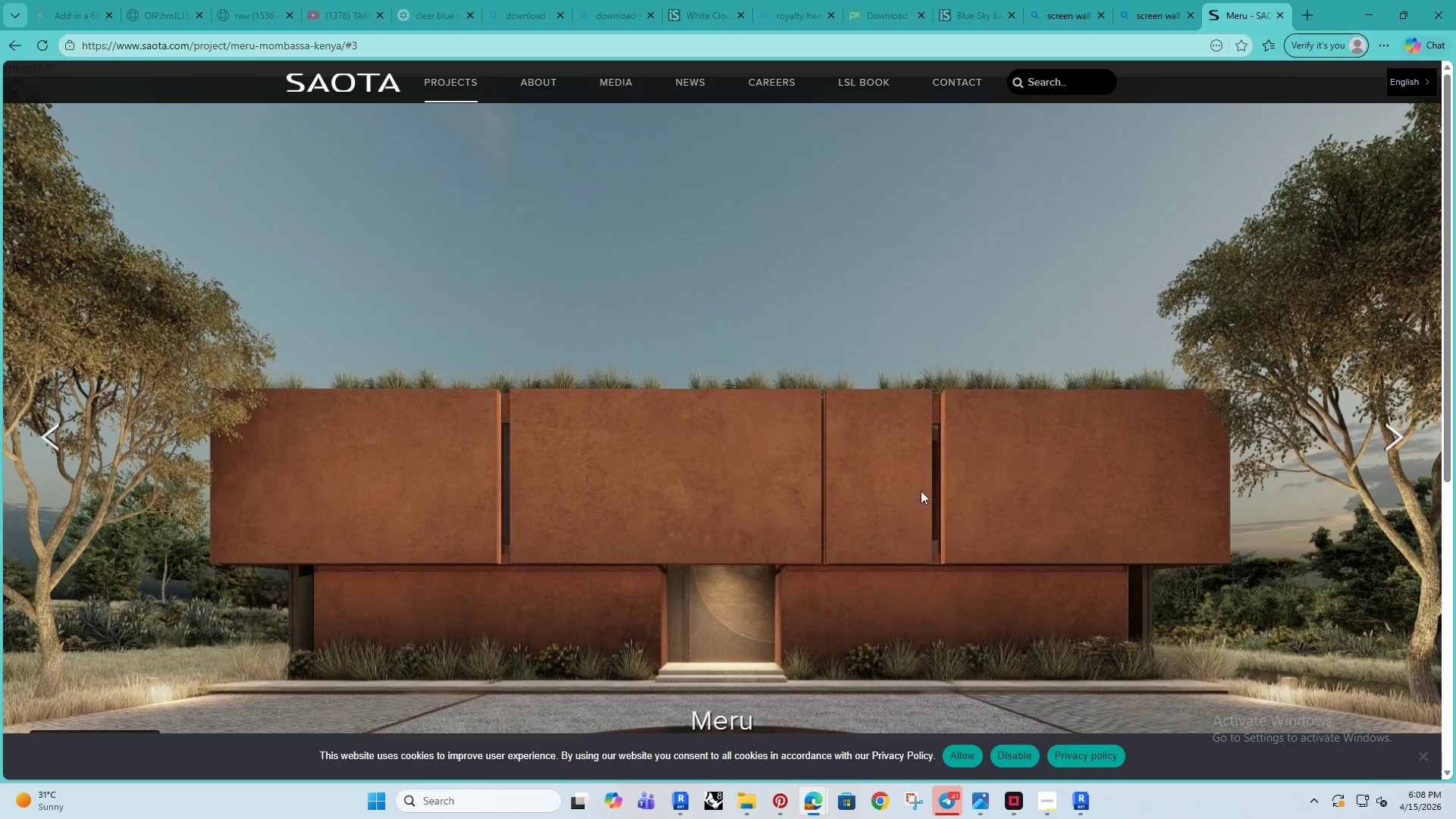 
left_click([1394, 438])
 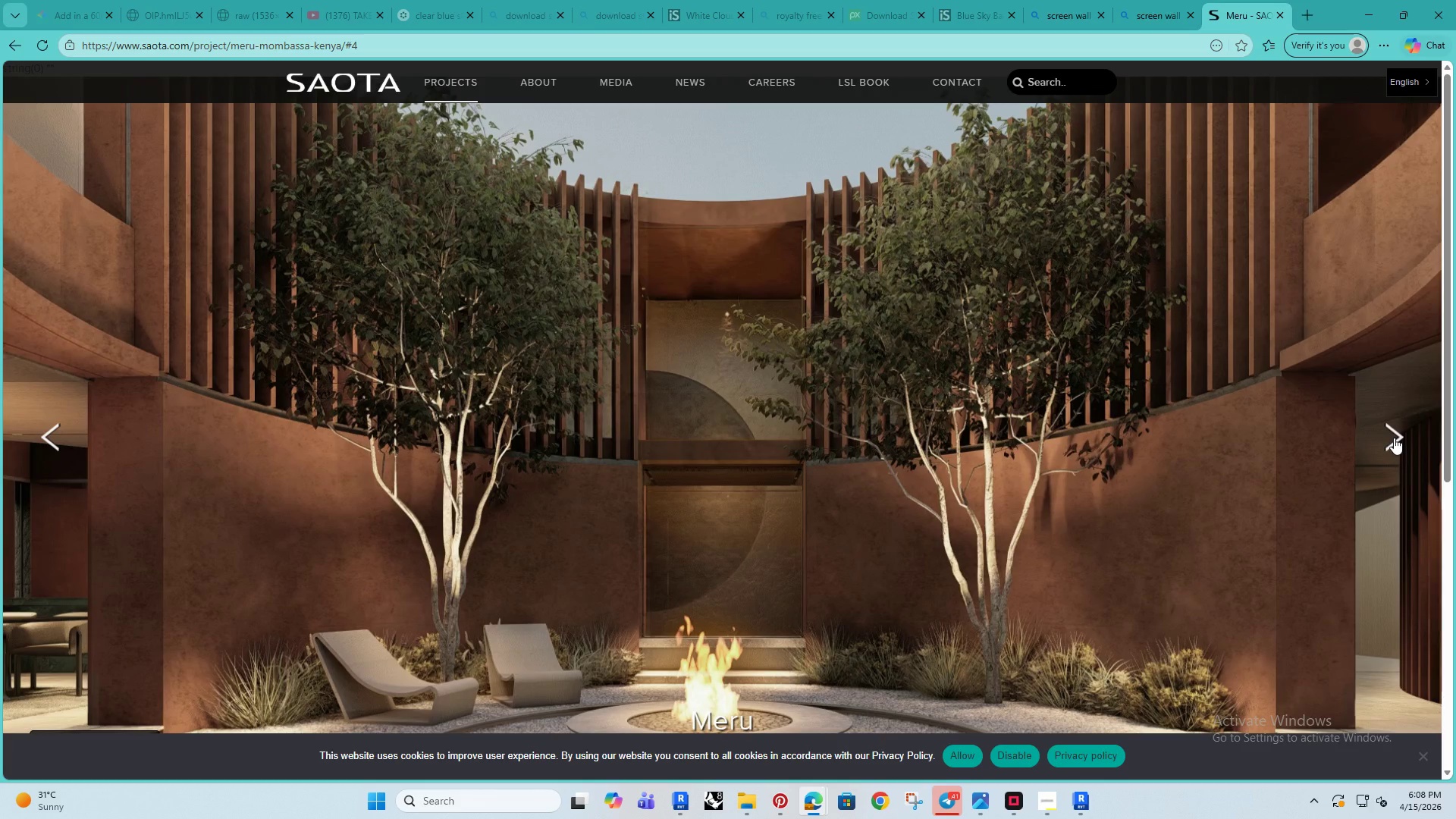 
left_click([1394, 438])
 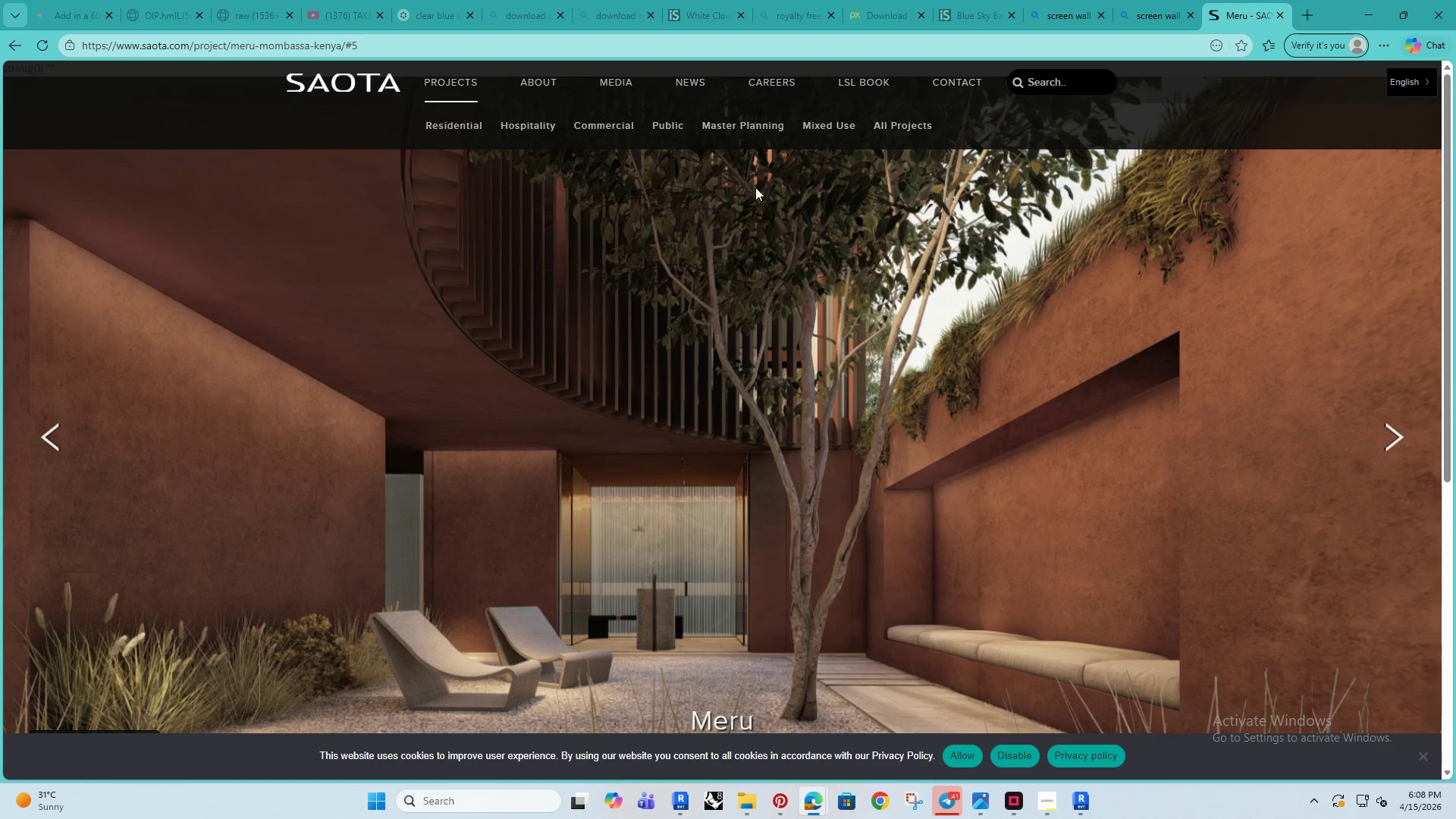 
double_click([8, 46])
 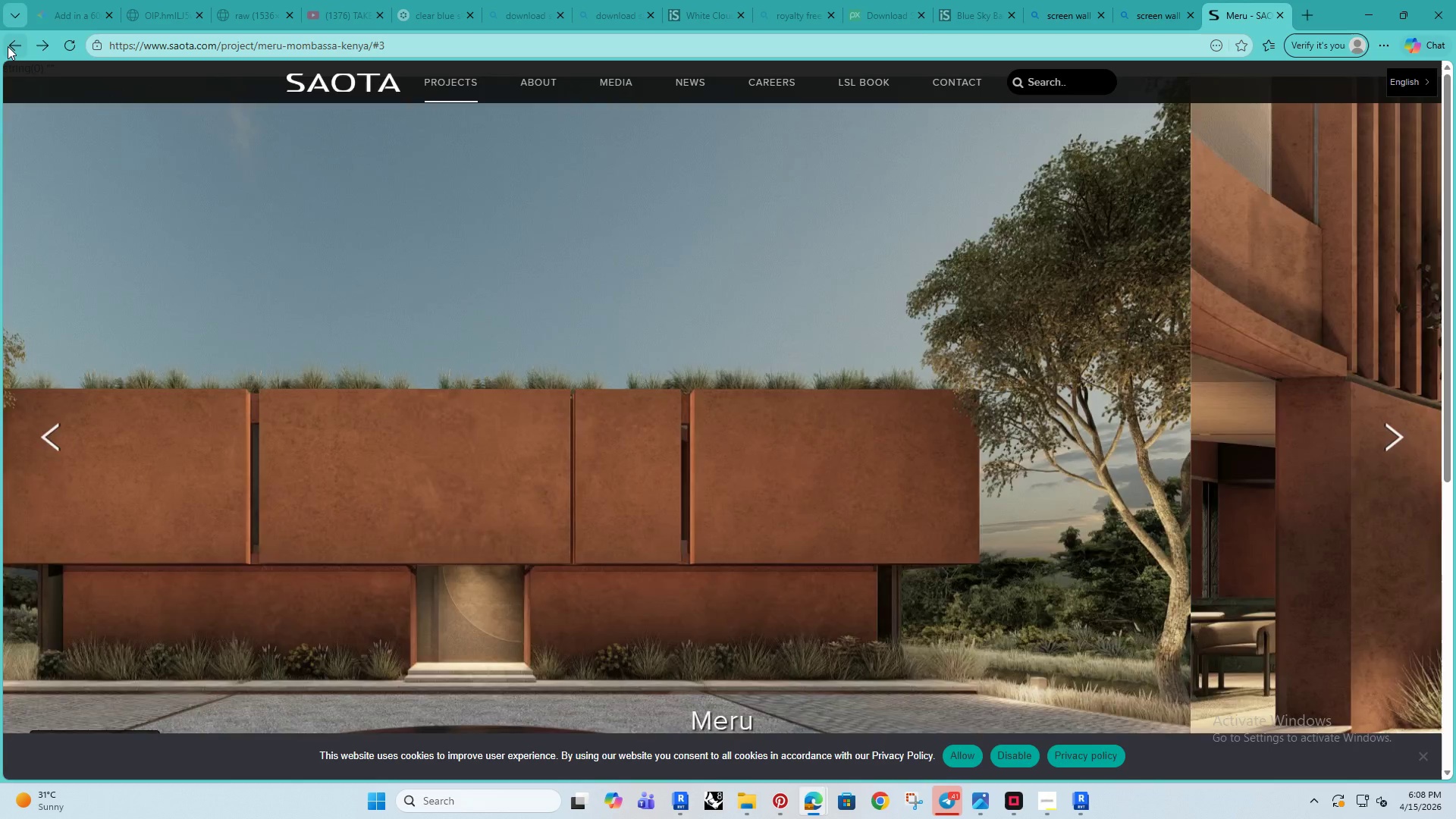 
triple_click([8, 46])
 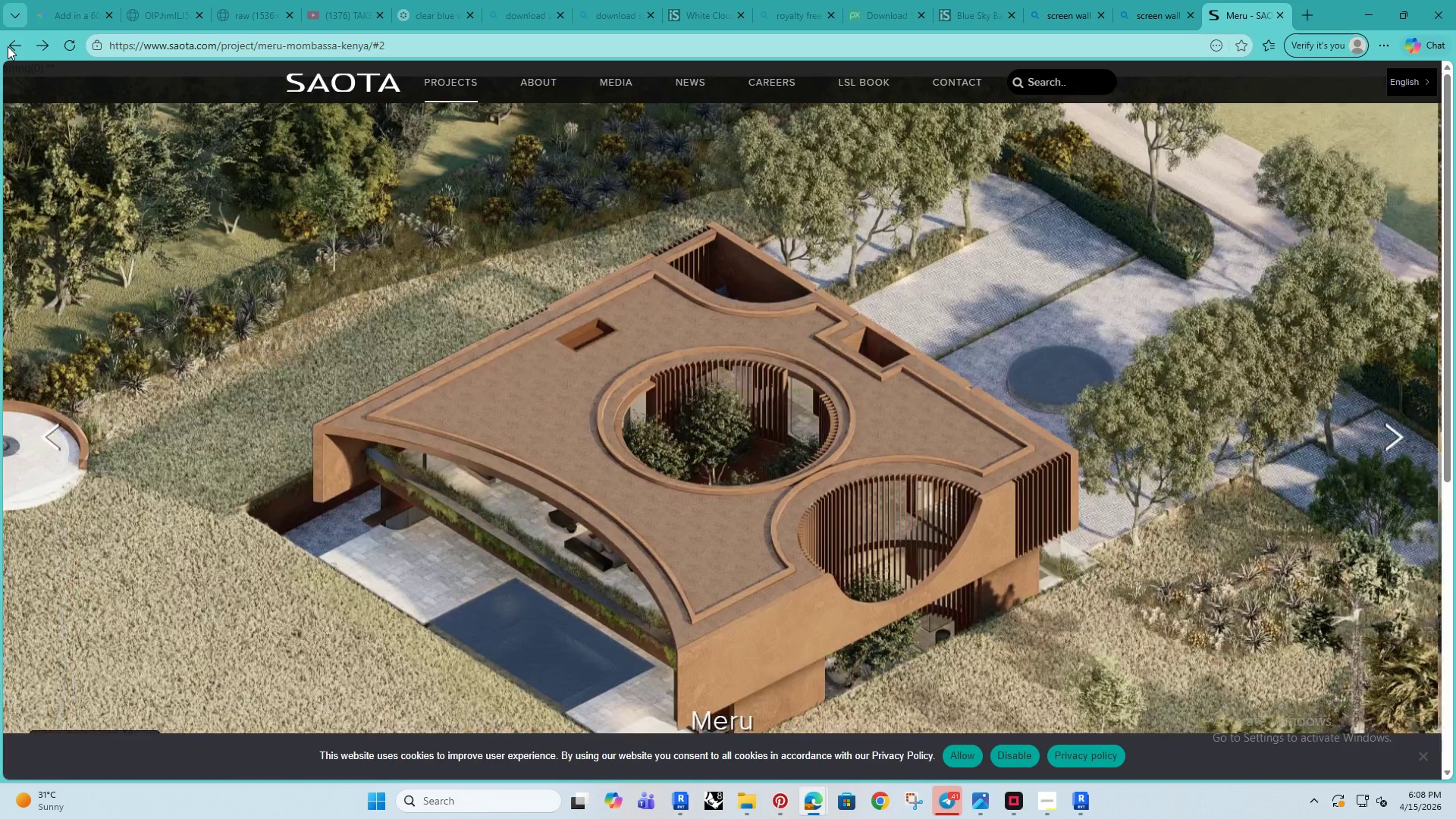 
triple_click([8, 46])
 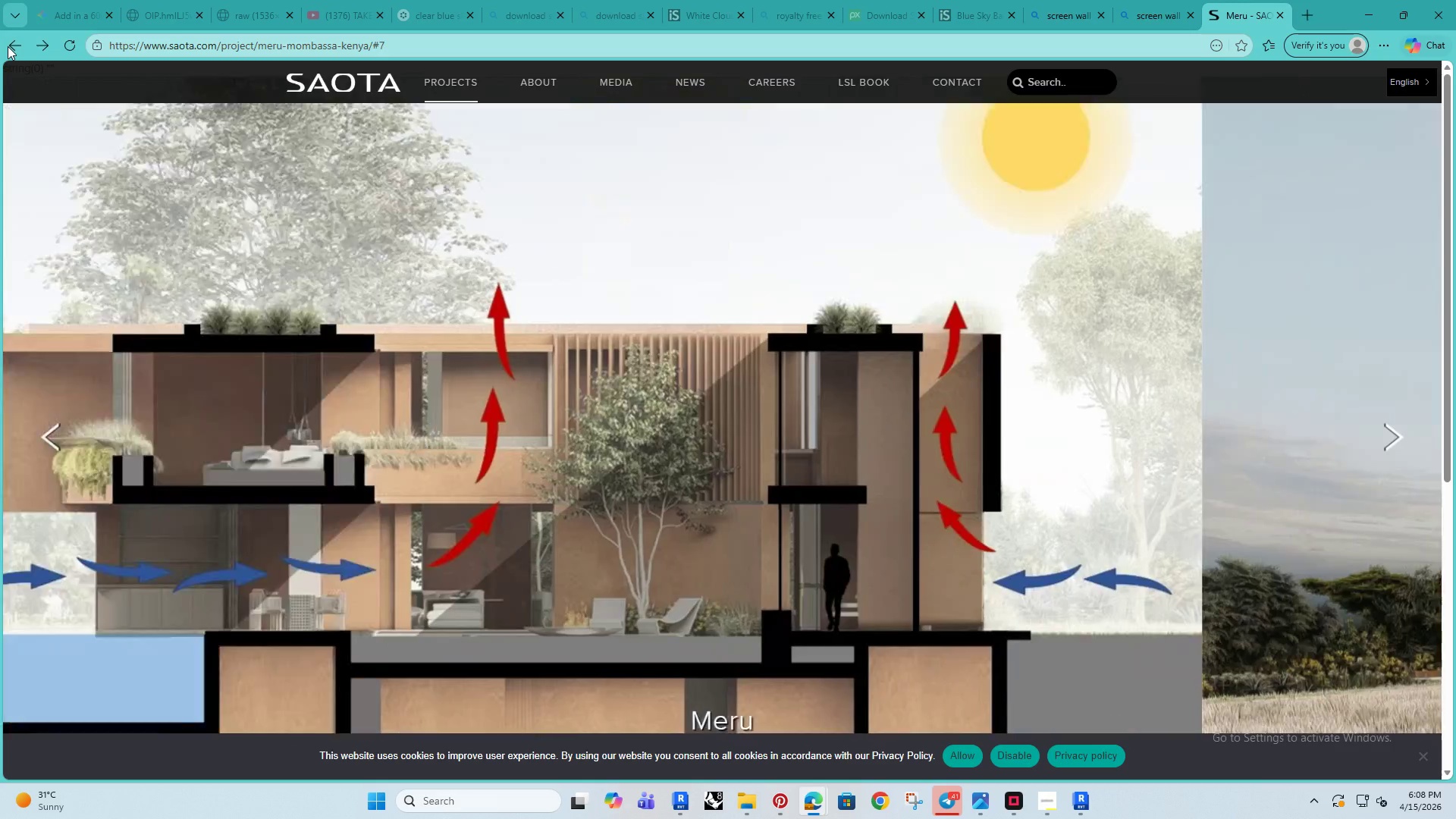 
double_click([8, 46])
 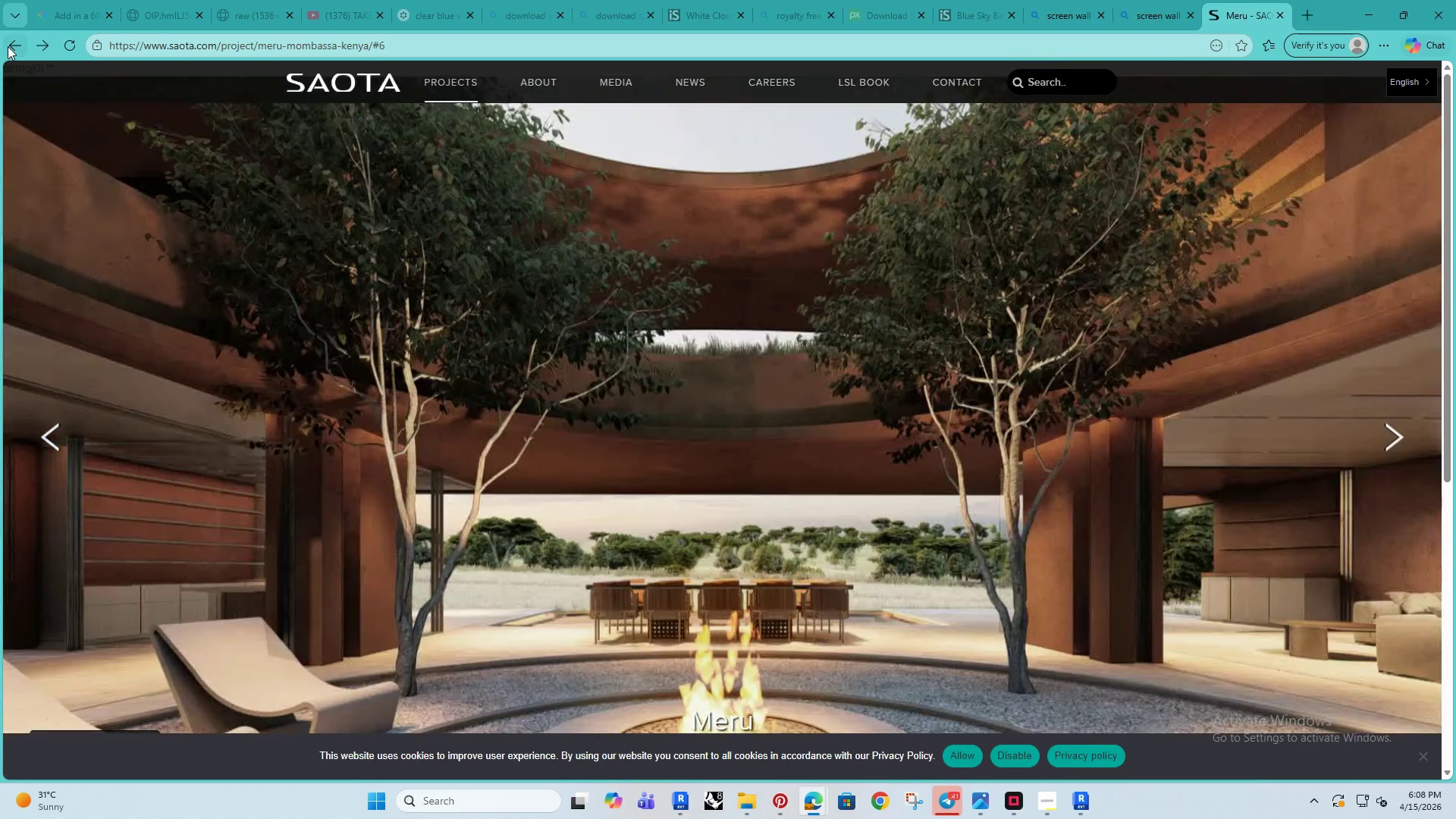 
left_click([8, 46])
 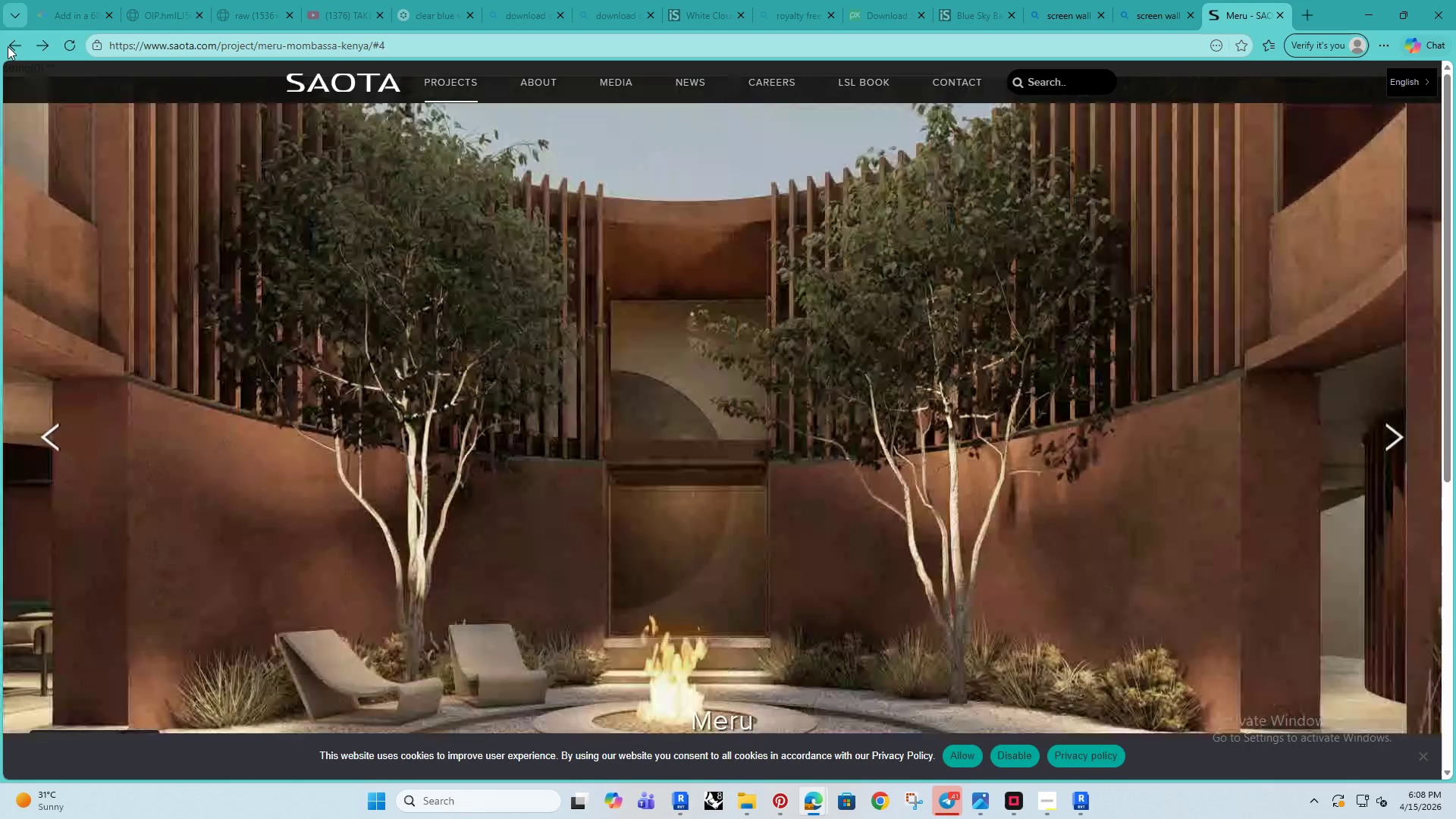 
double_click([8, 46])
 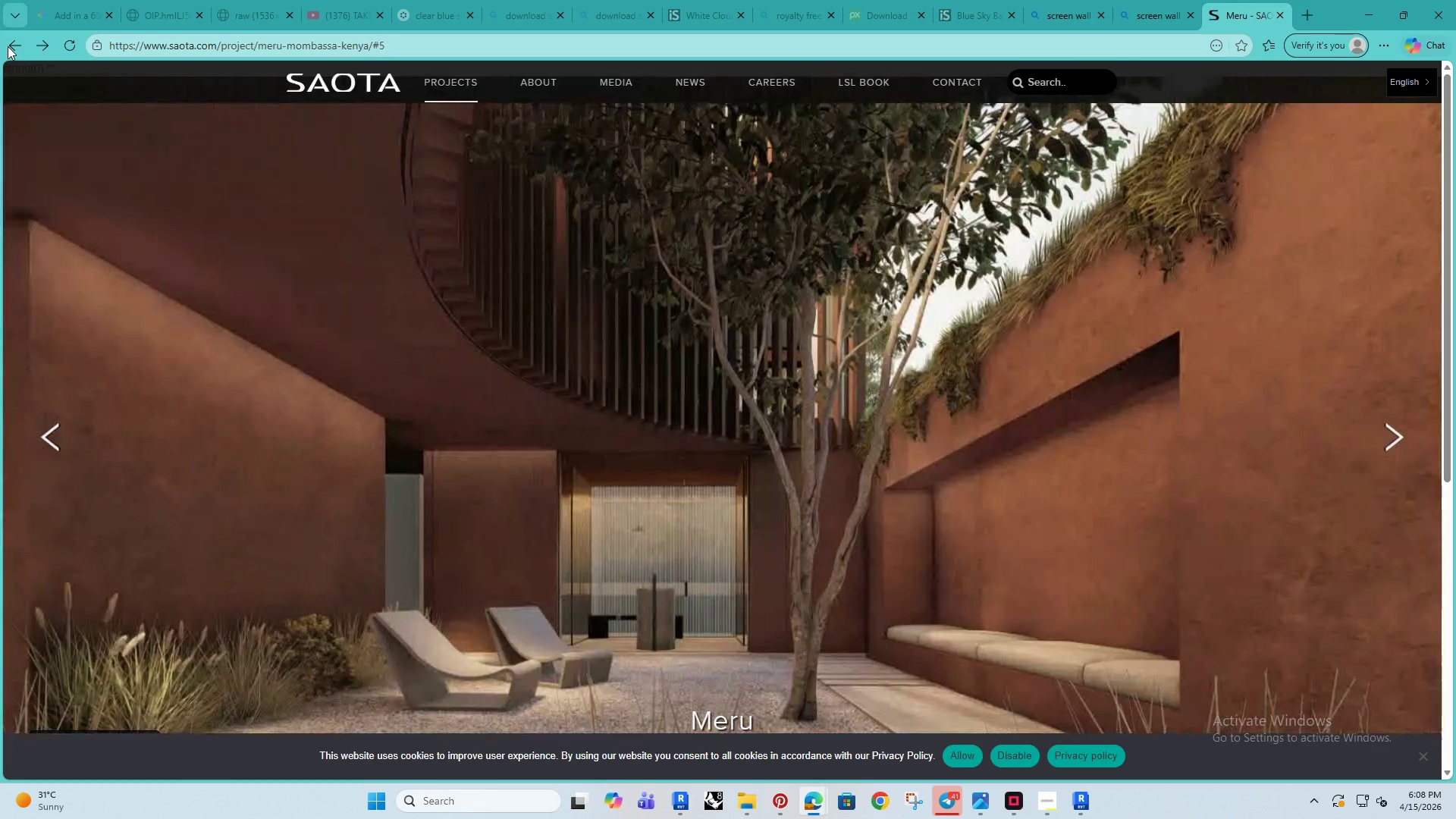 
left_click([8, 46])
 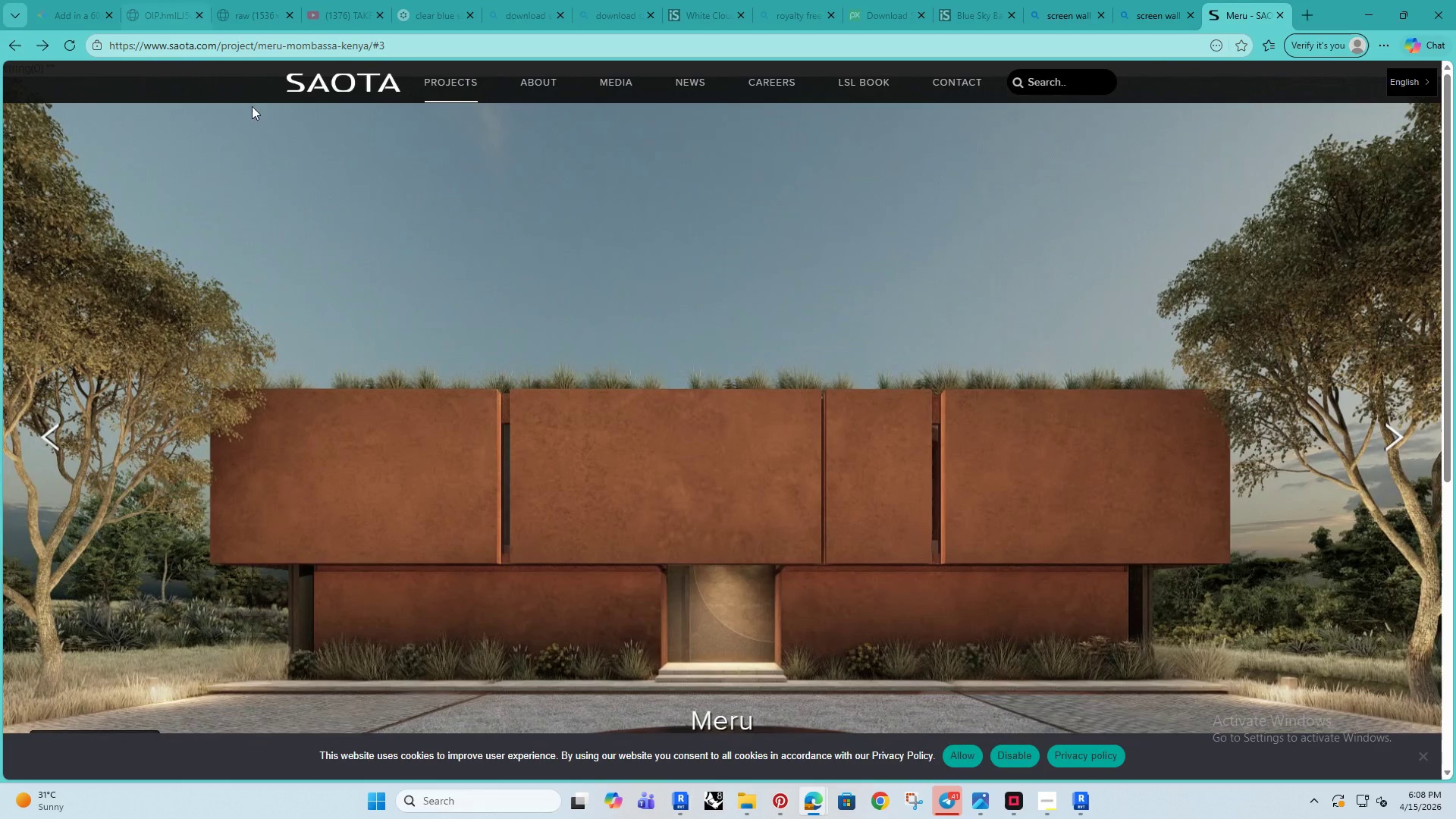 
key(ArrowRight)
 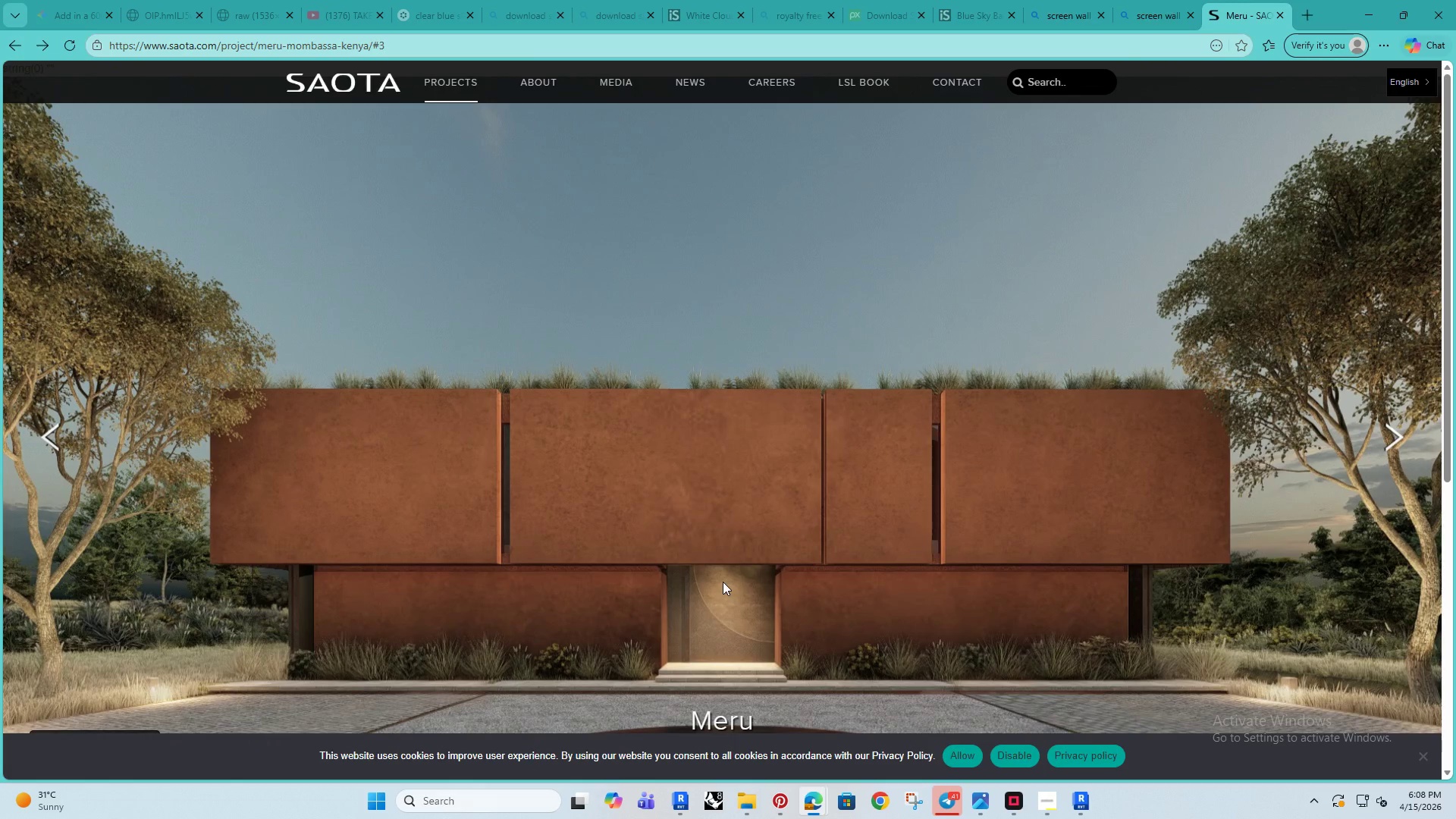 
key(ArrowRight)